 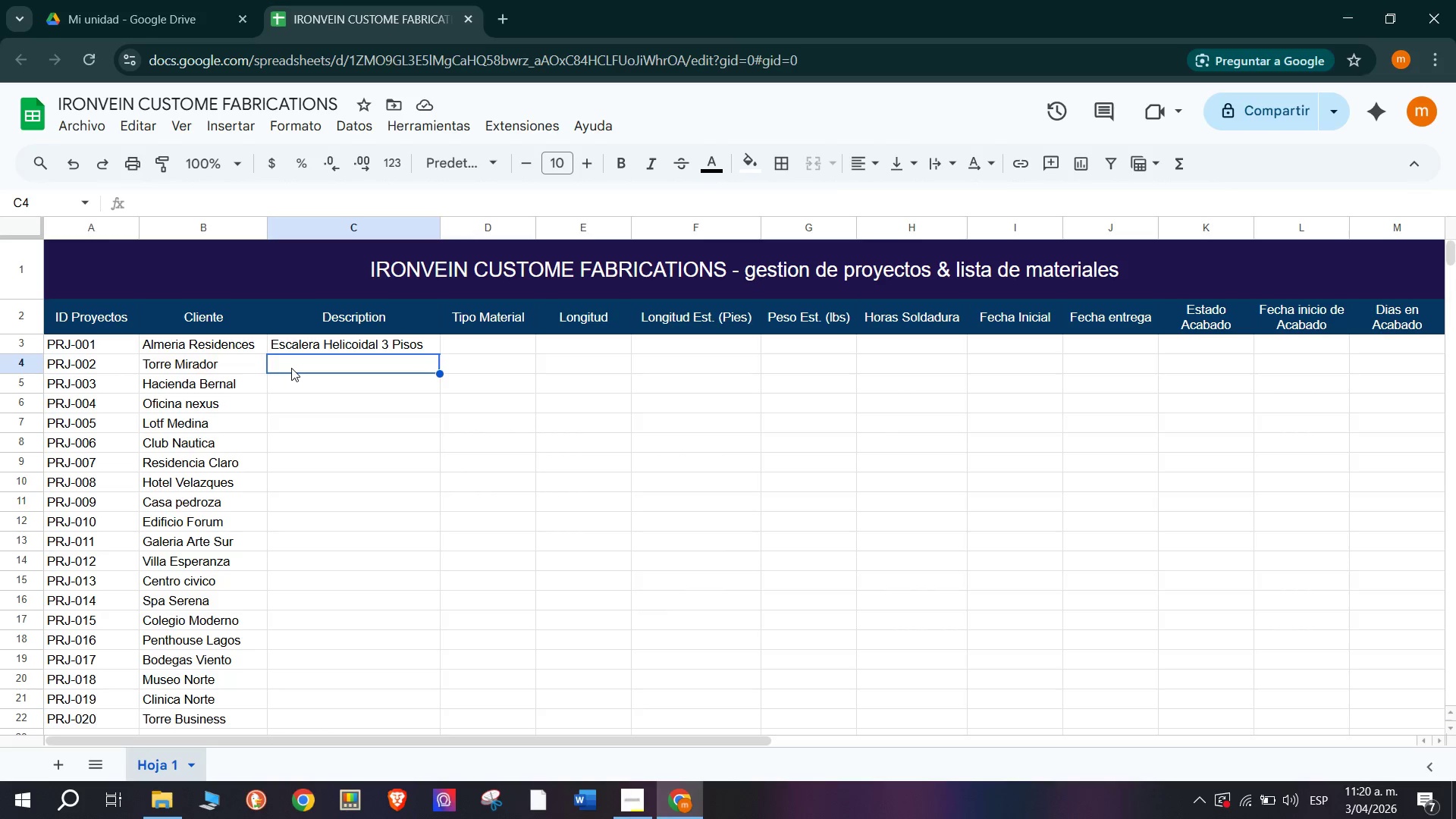 
type(Escalera Flotante Minimalista)
 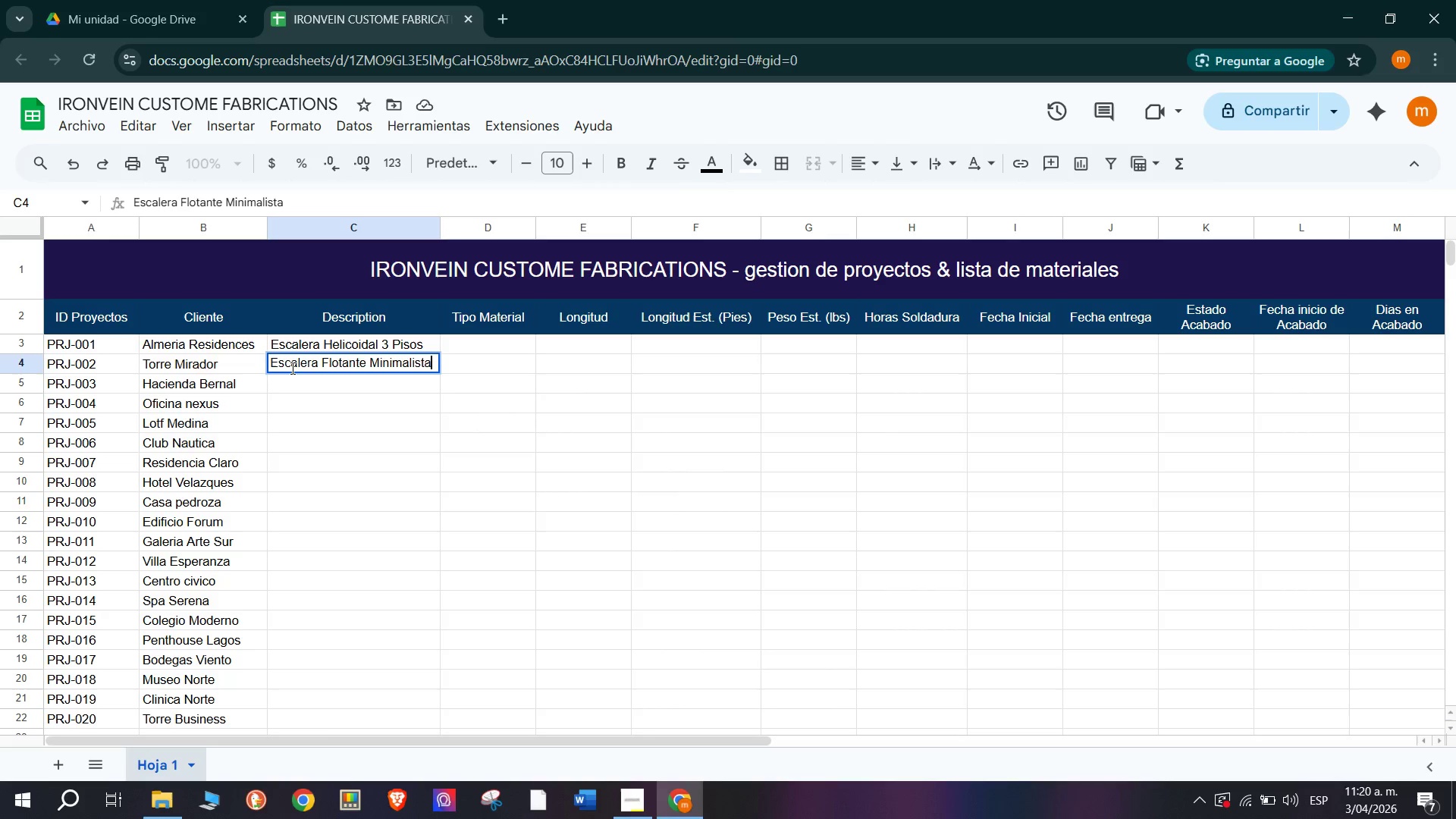 
key(Enter)
 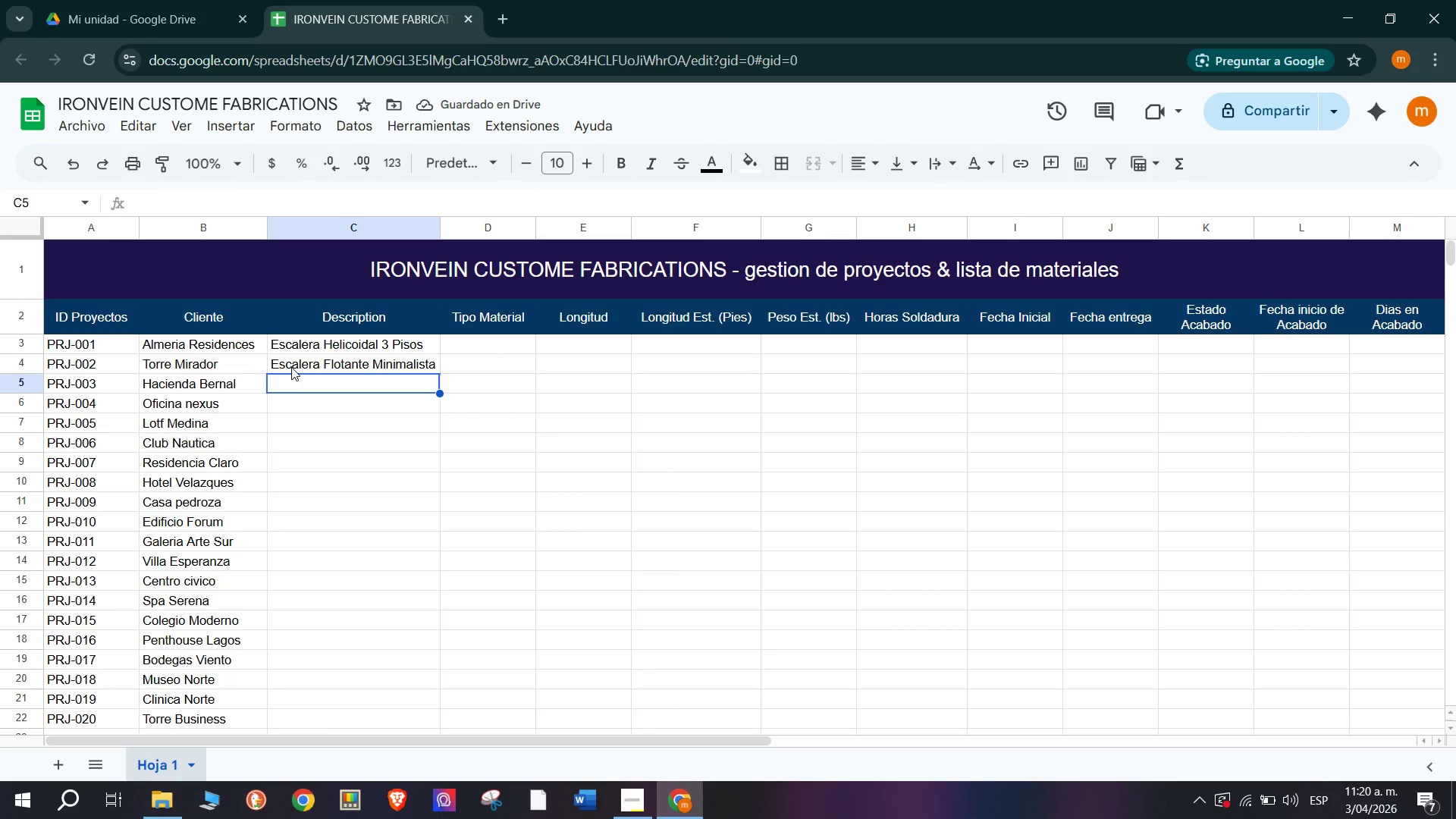 
type(BB)
key(Backspace)
type(arandila)
key(Backspace)
type(la Muelle Acceso)
 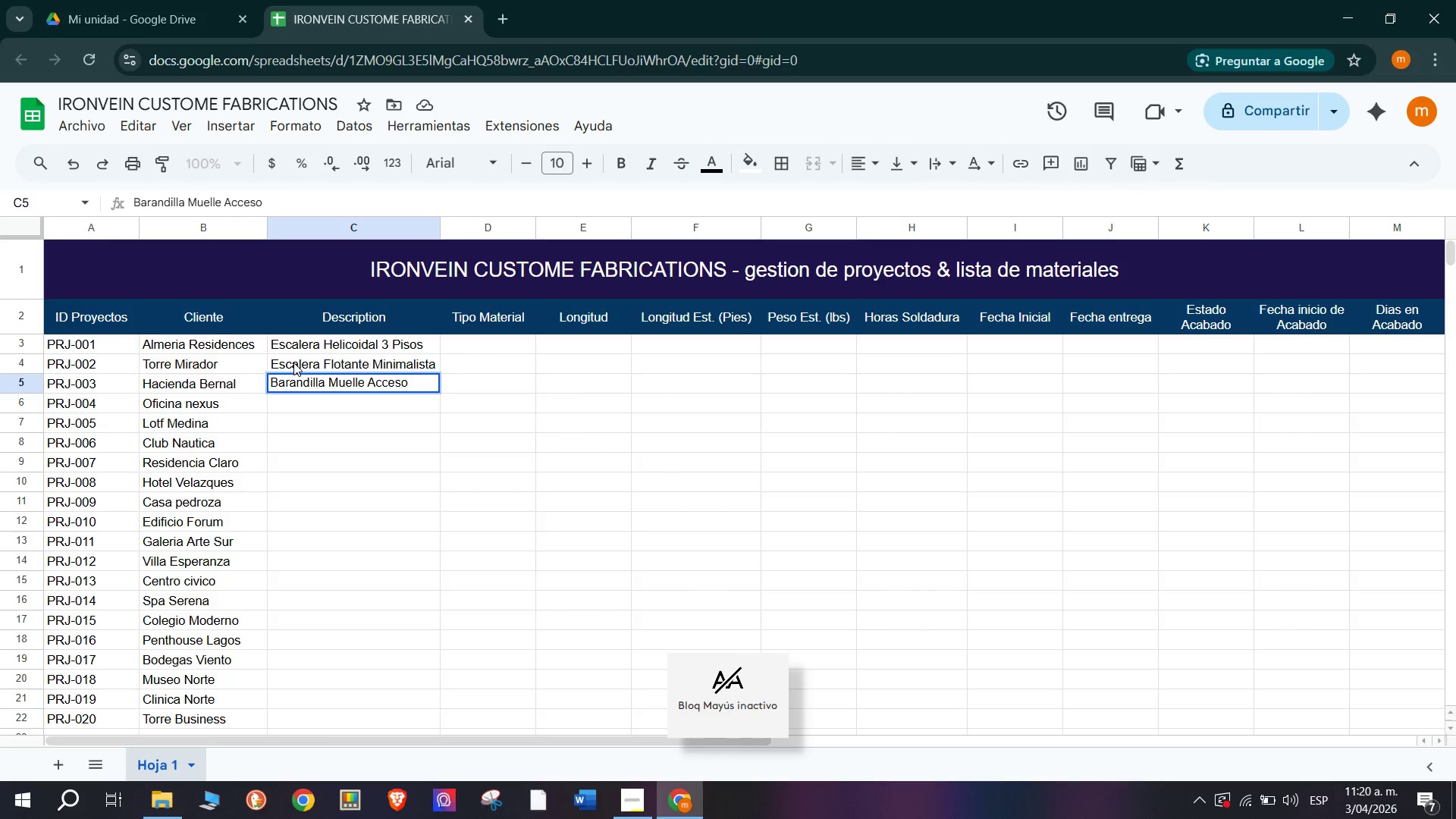 
key(Enter)
 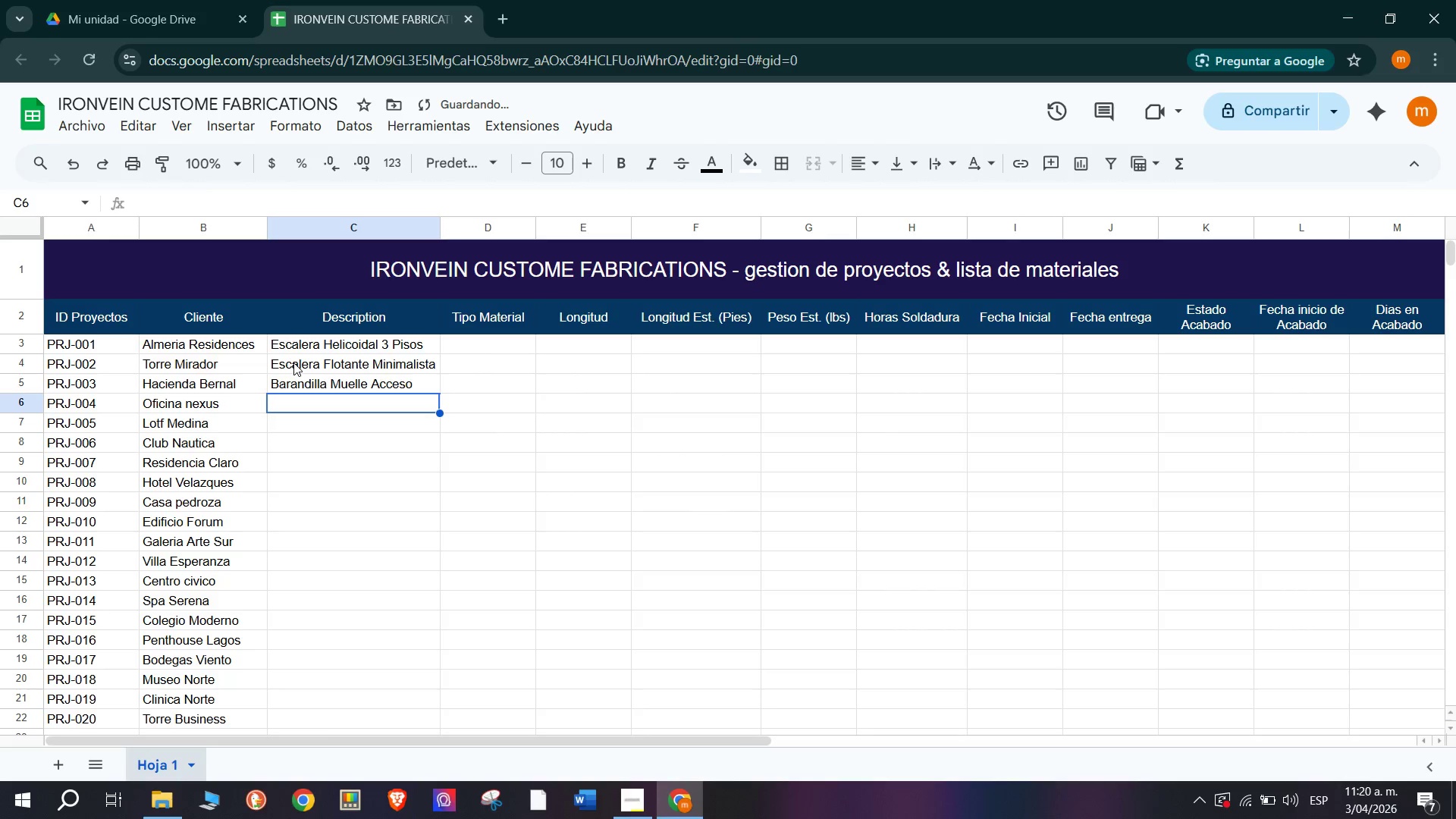 
type(Escalera recta 2 tramos)
 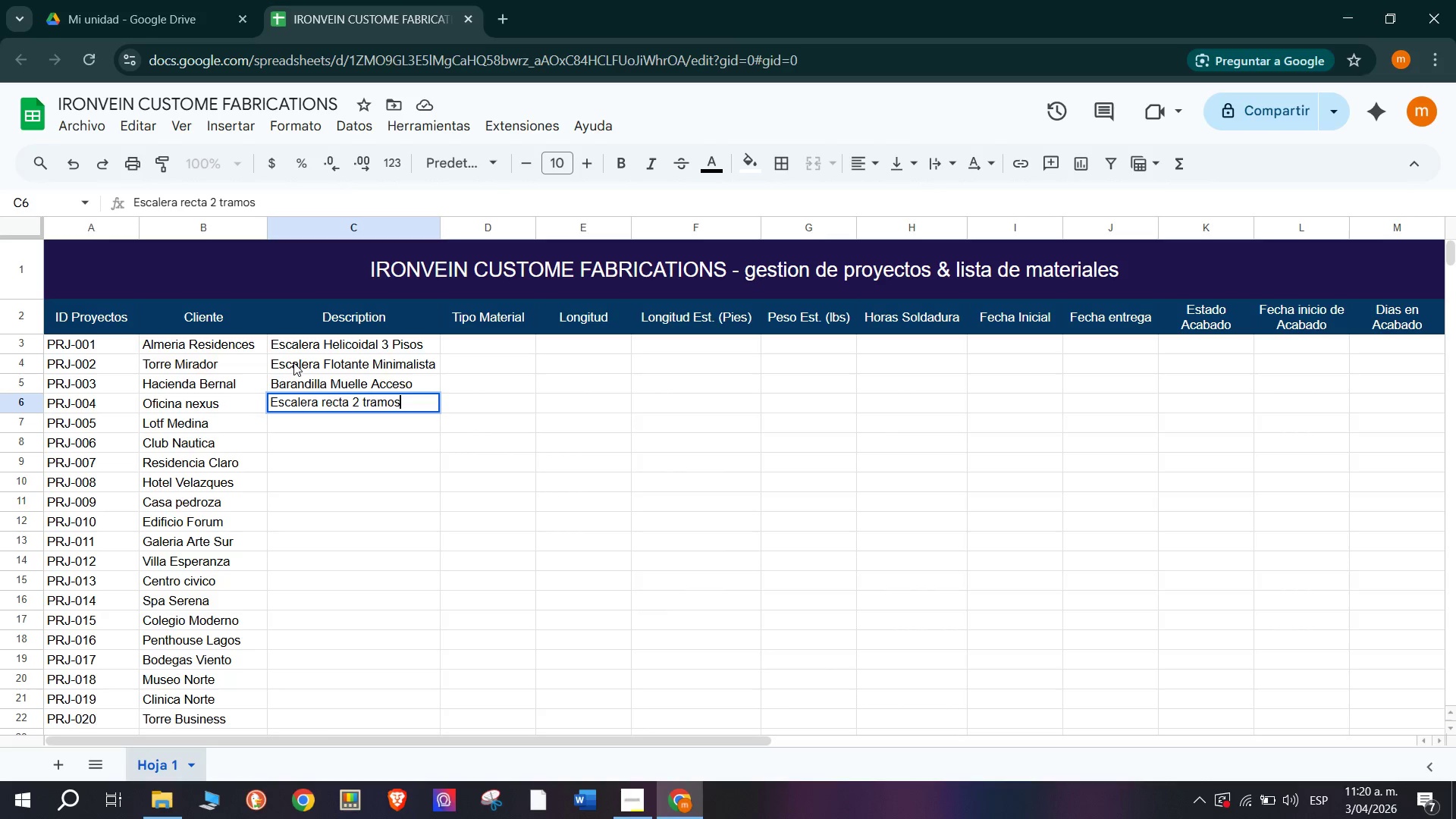 
key(Enter)
 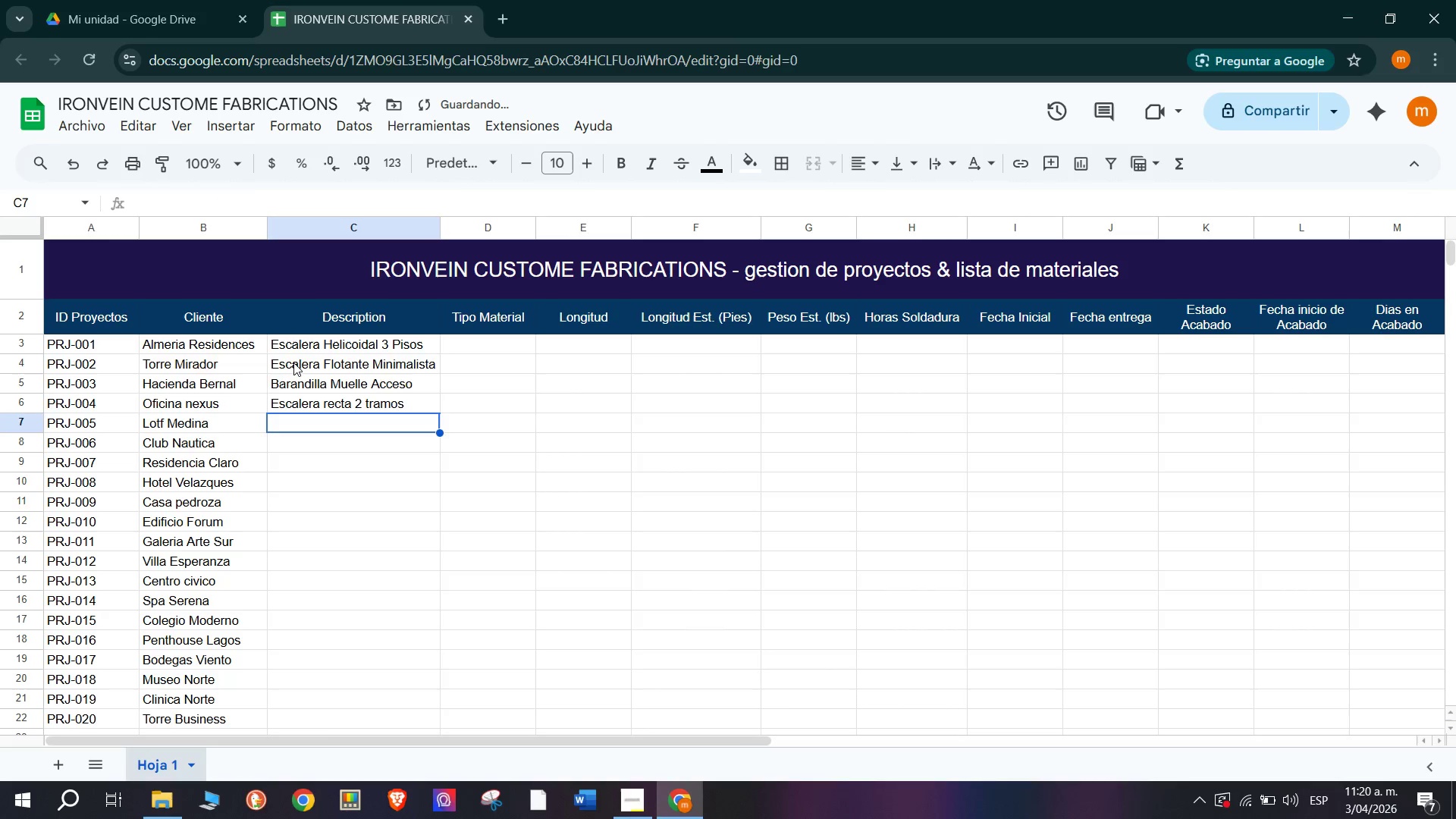 
type(Lobby E)
 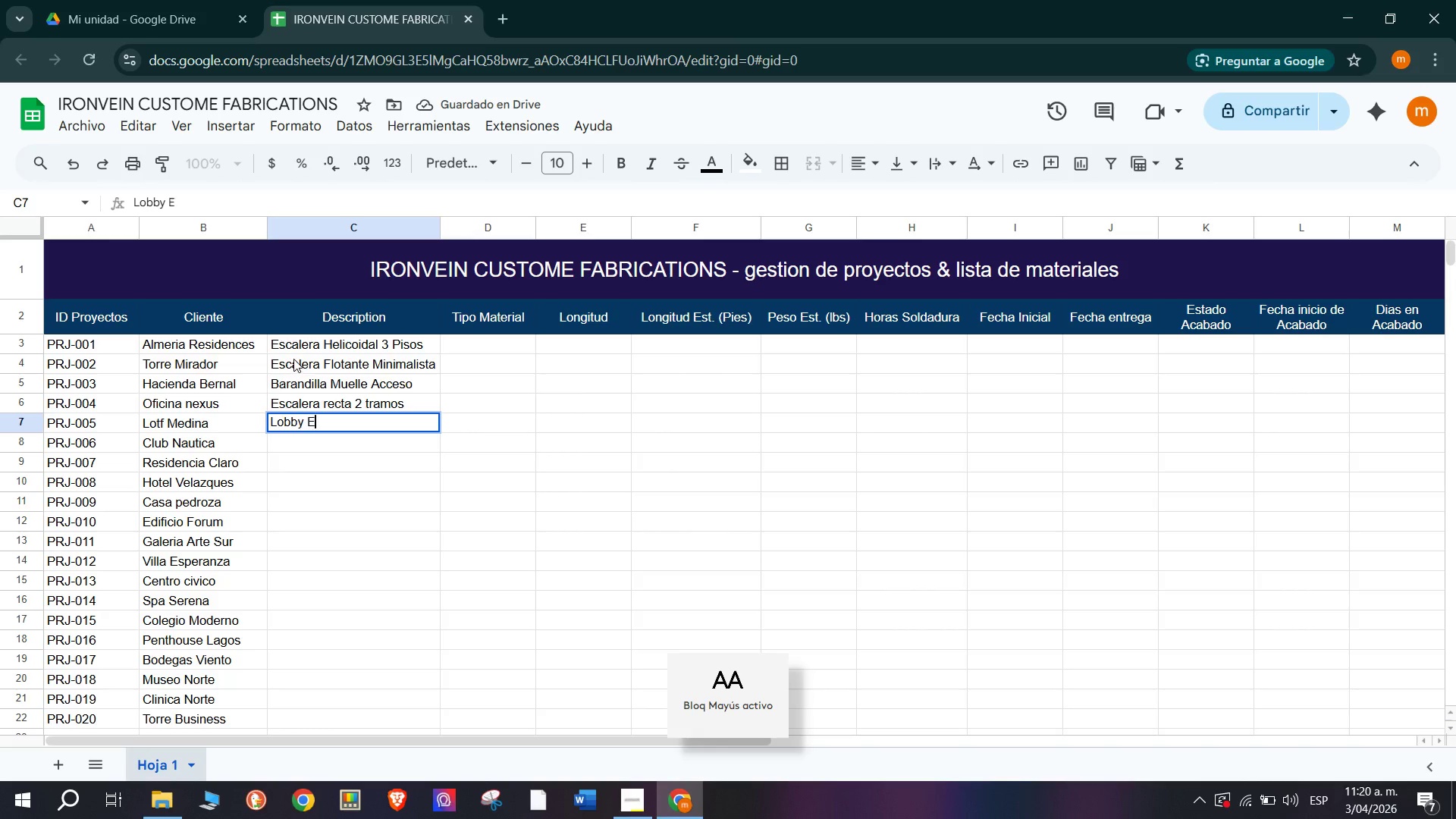 
type(scalera Monumentr)
key(Backspace)
type(sa)
key(Backspace)
type(l)
 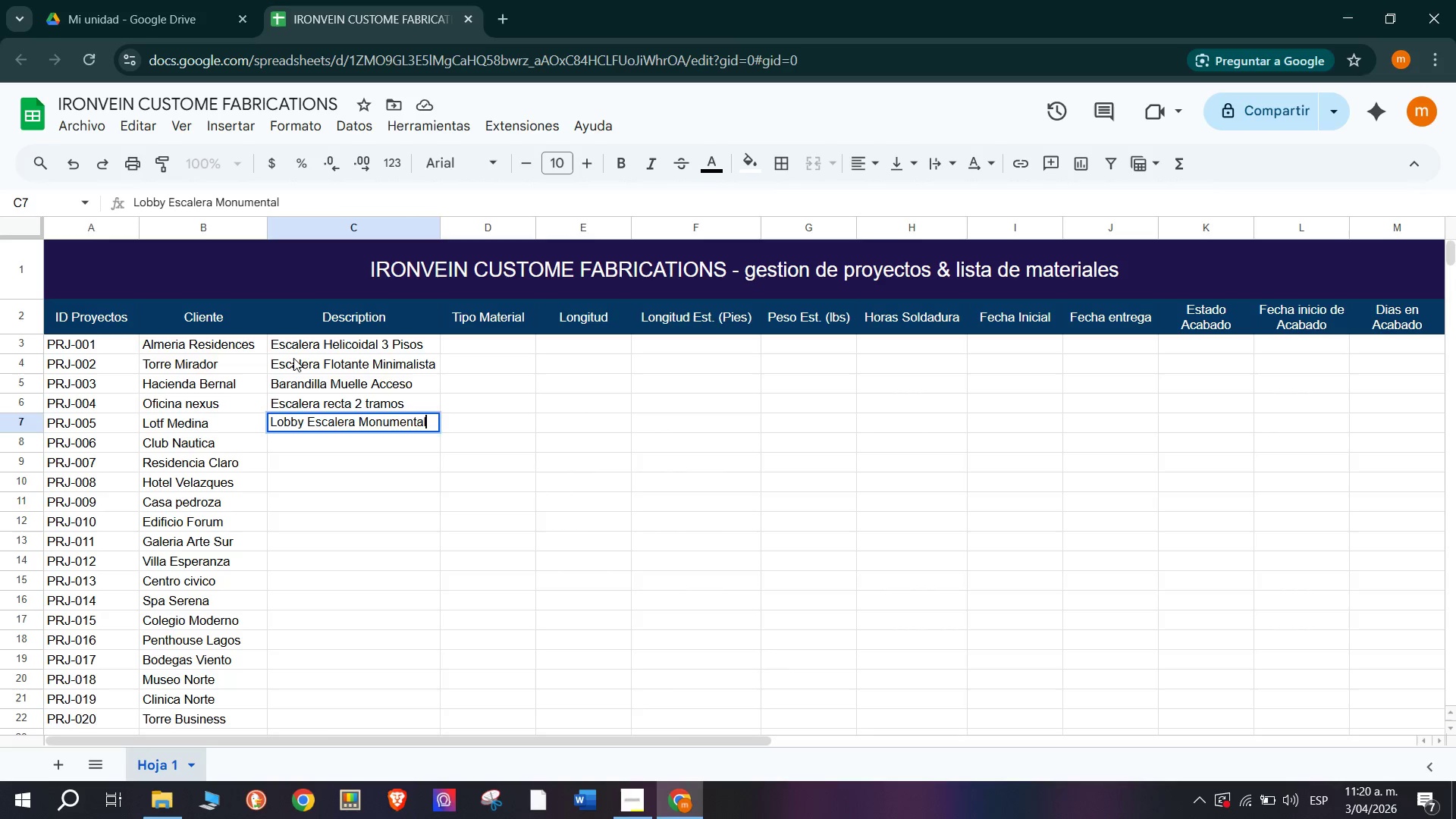 
key(Enter)
 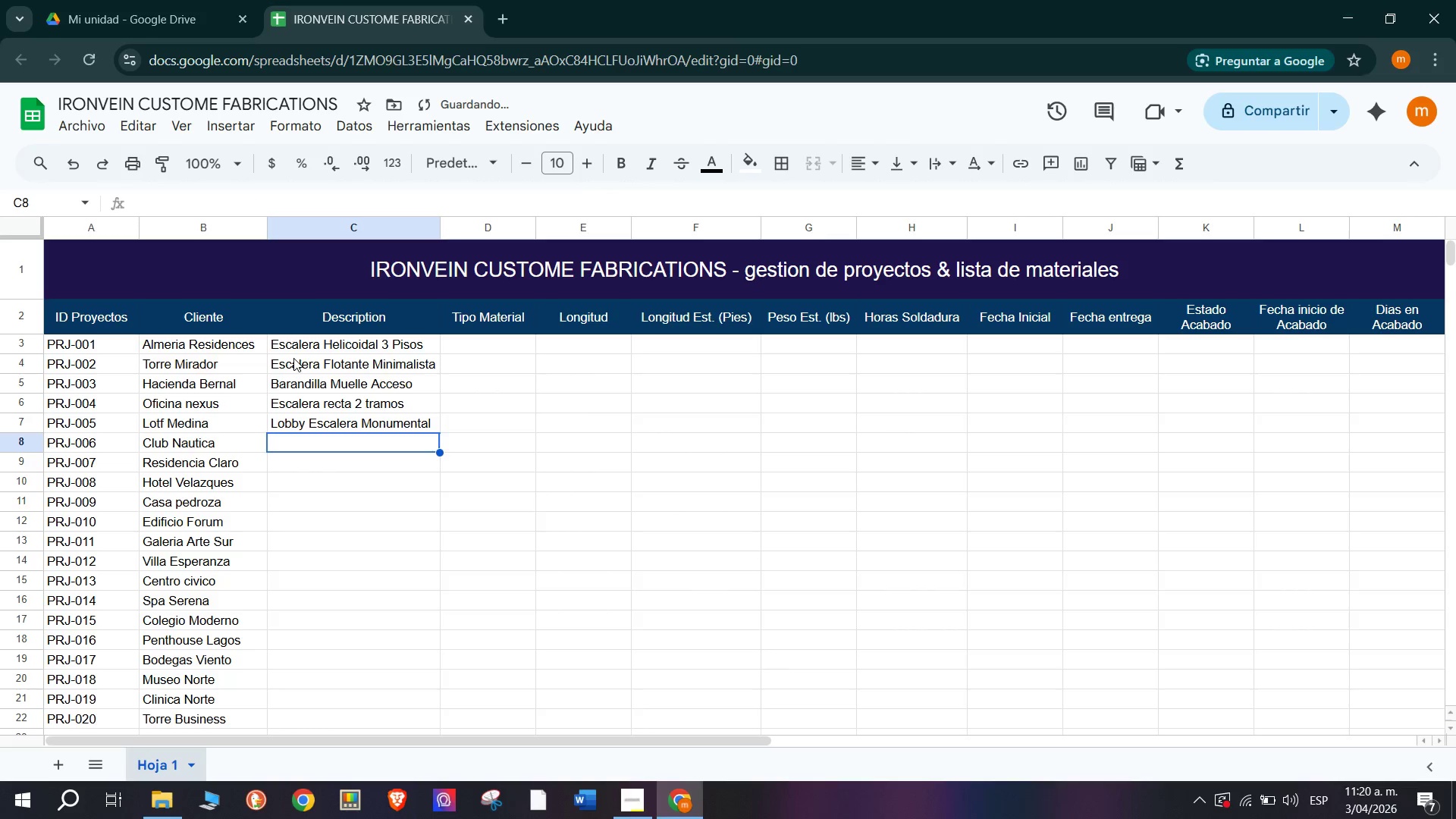 
key(CapsLock)
 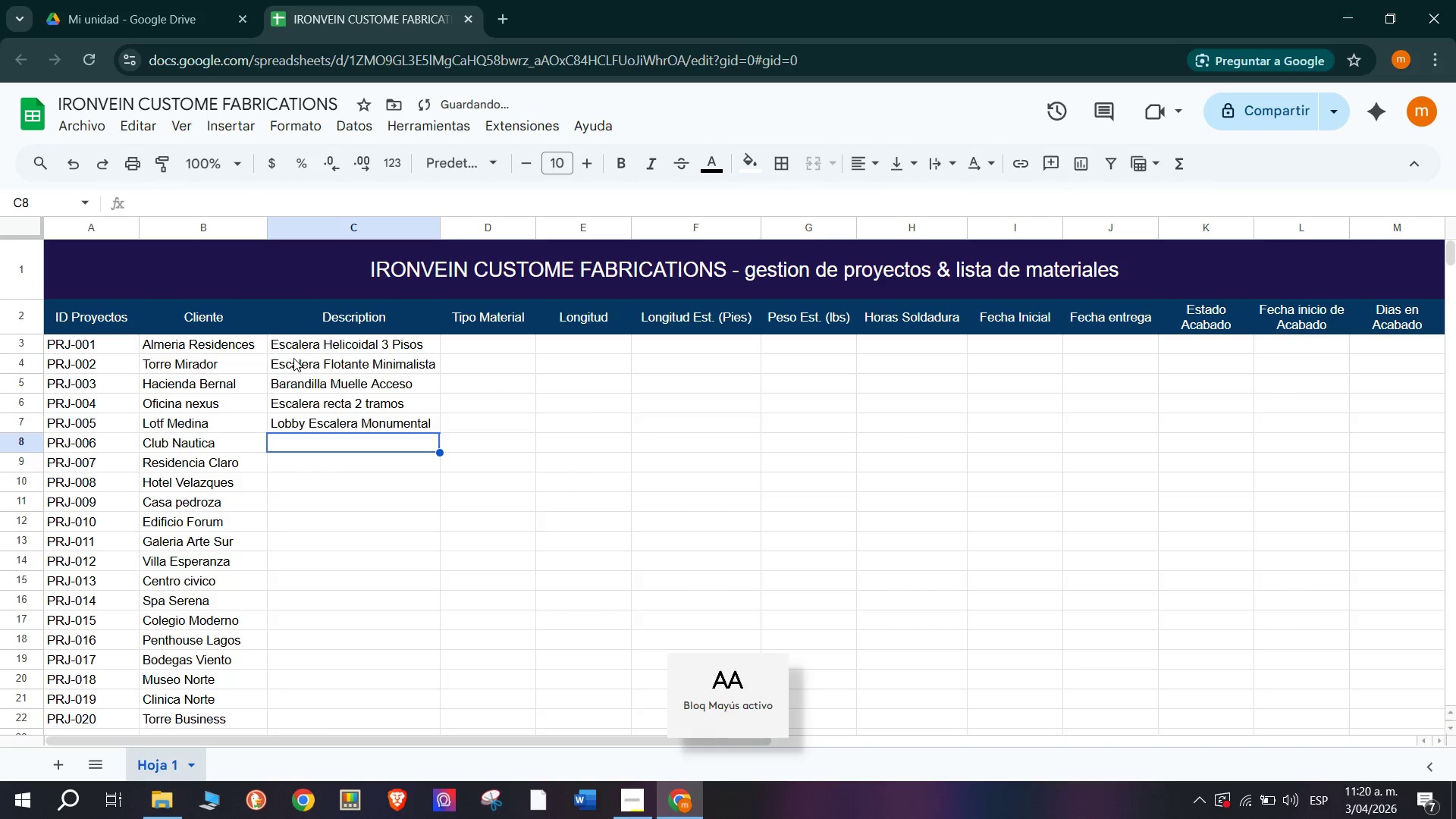 
key(B)
 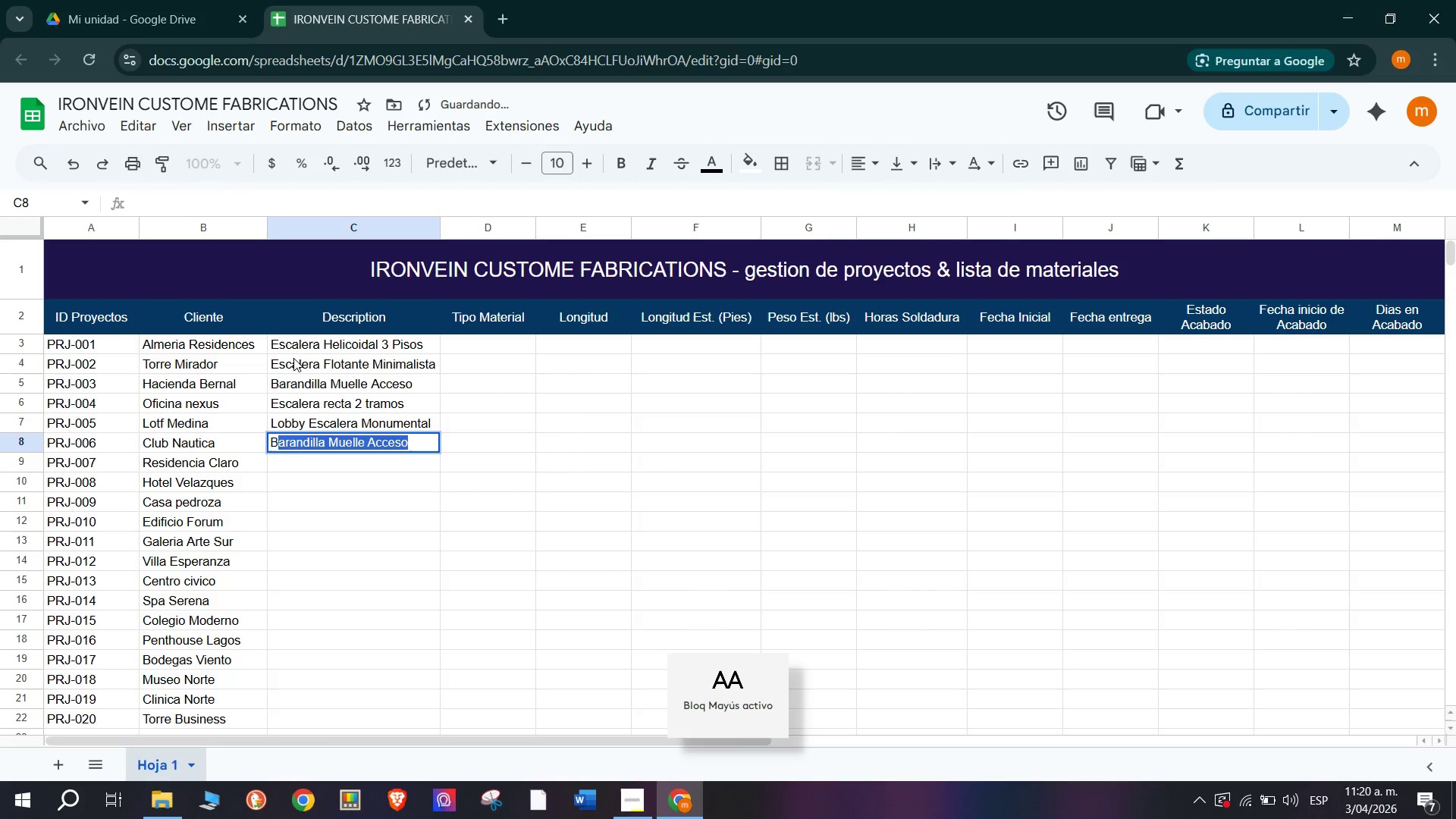 
key(CapsLock)
 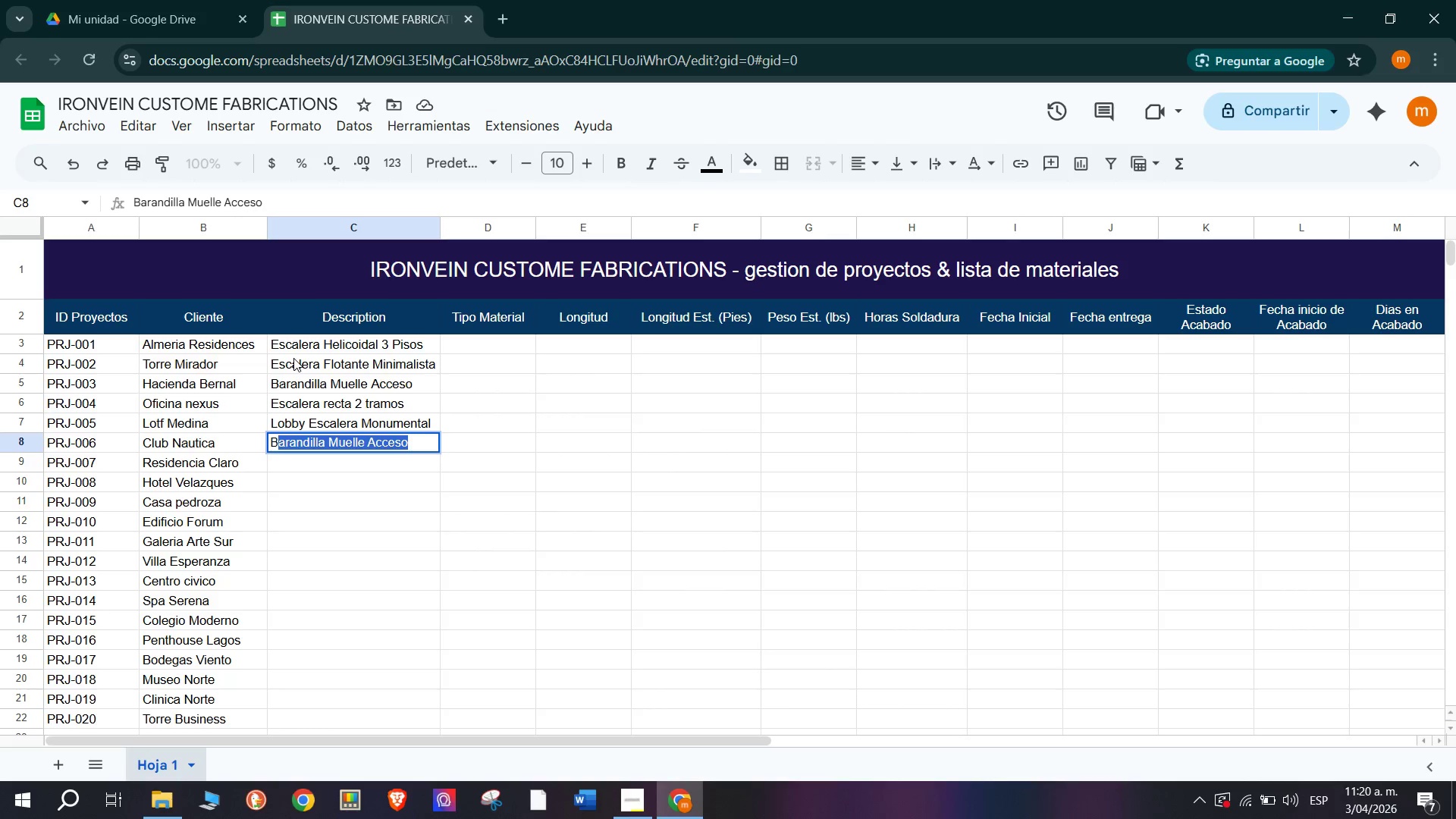 
type(arandilla Balcon)
 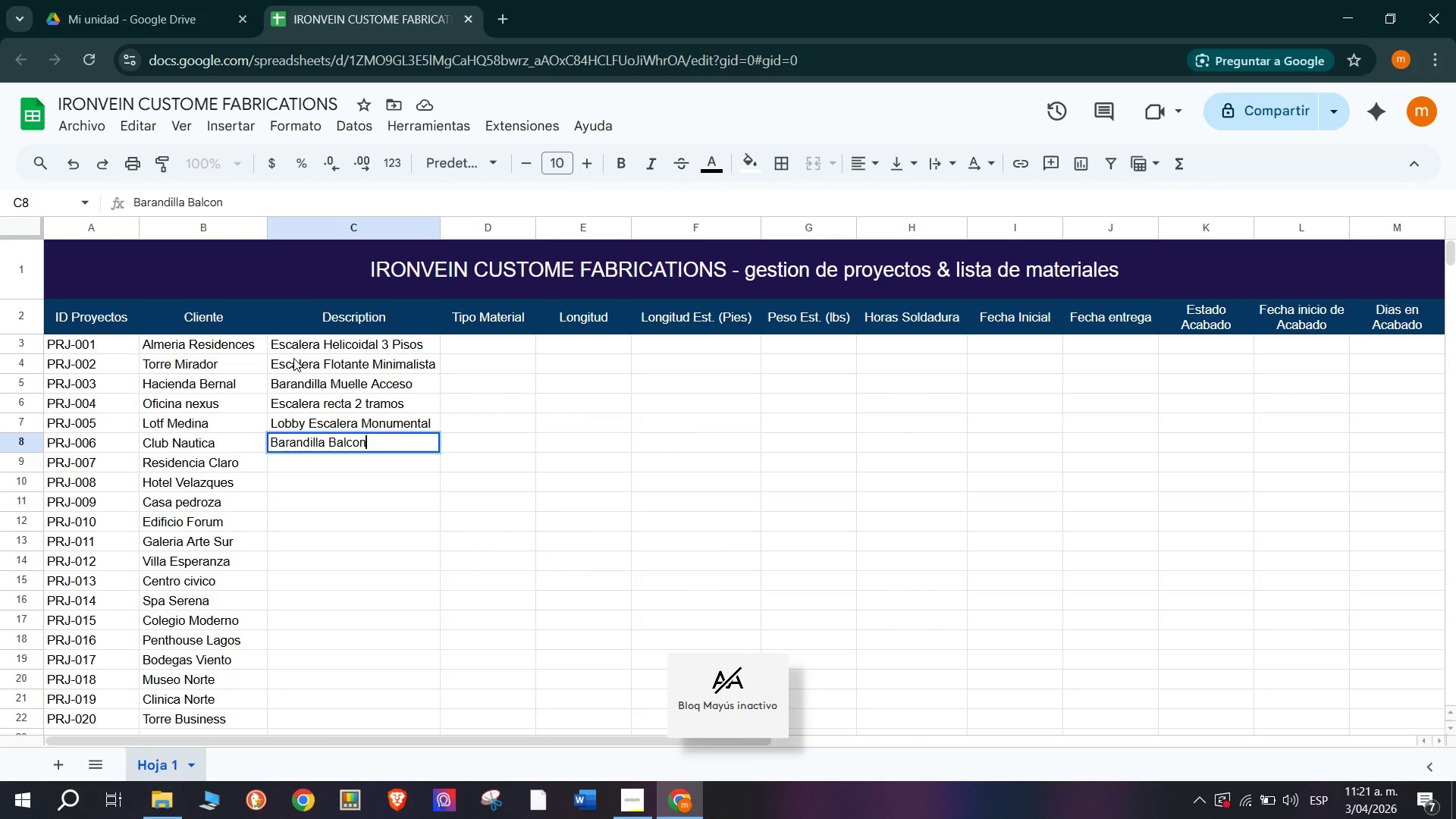 
key(Enter)
 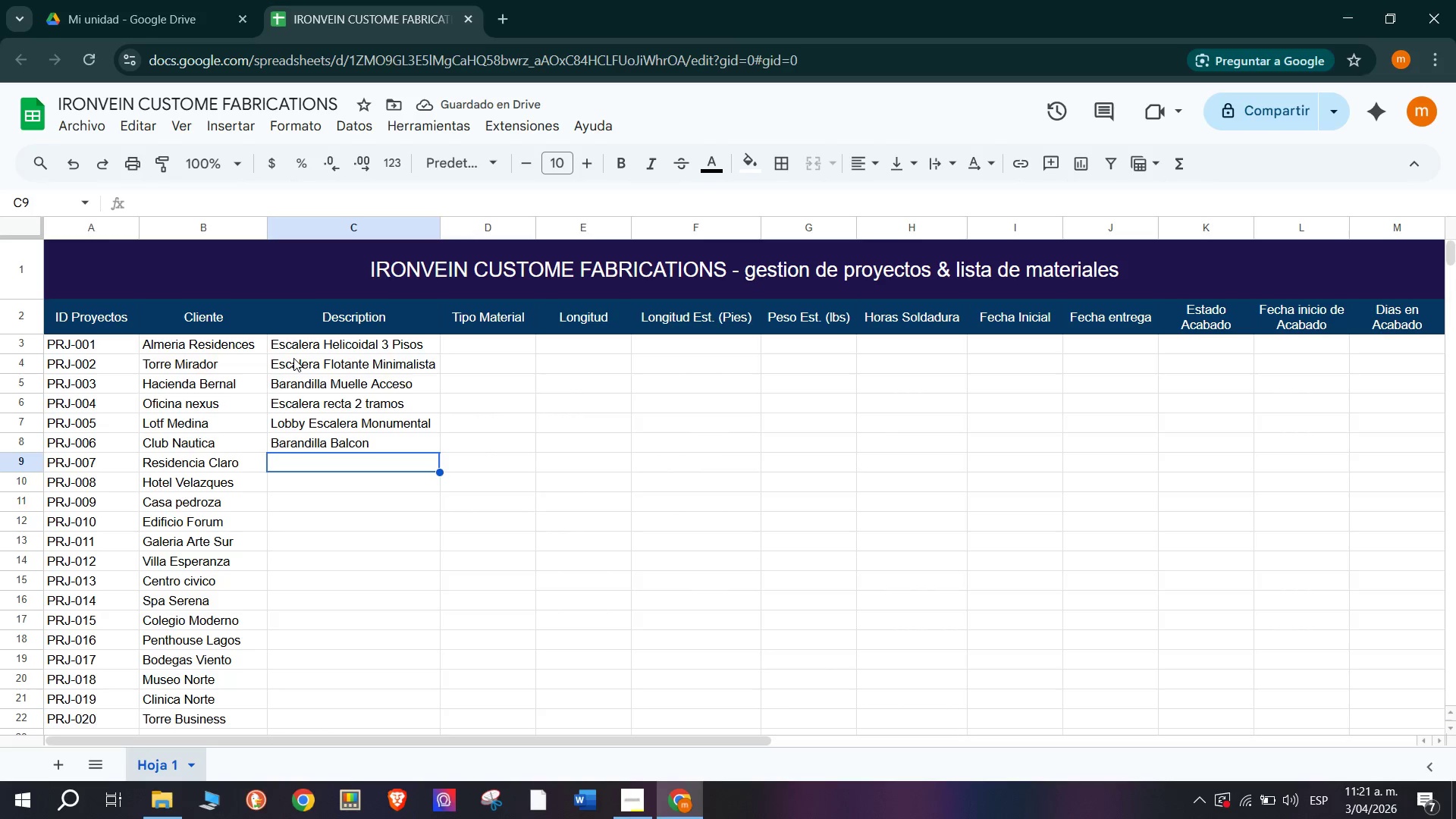 
type(Escalera Monumental)
 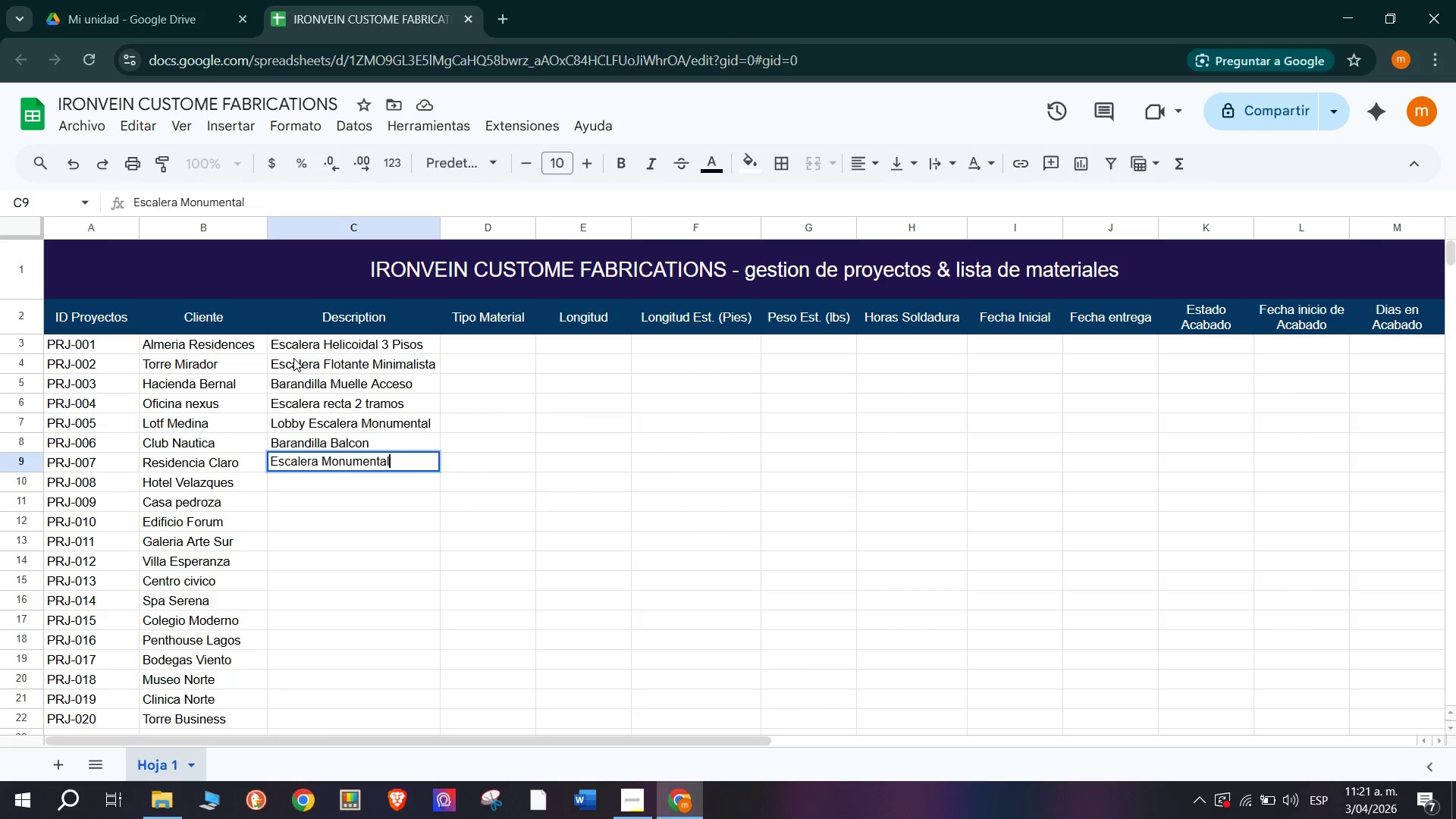 
key(Enter)
 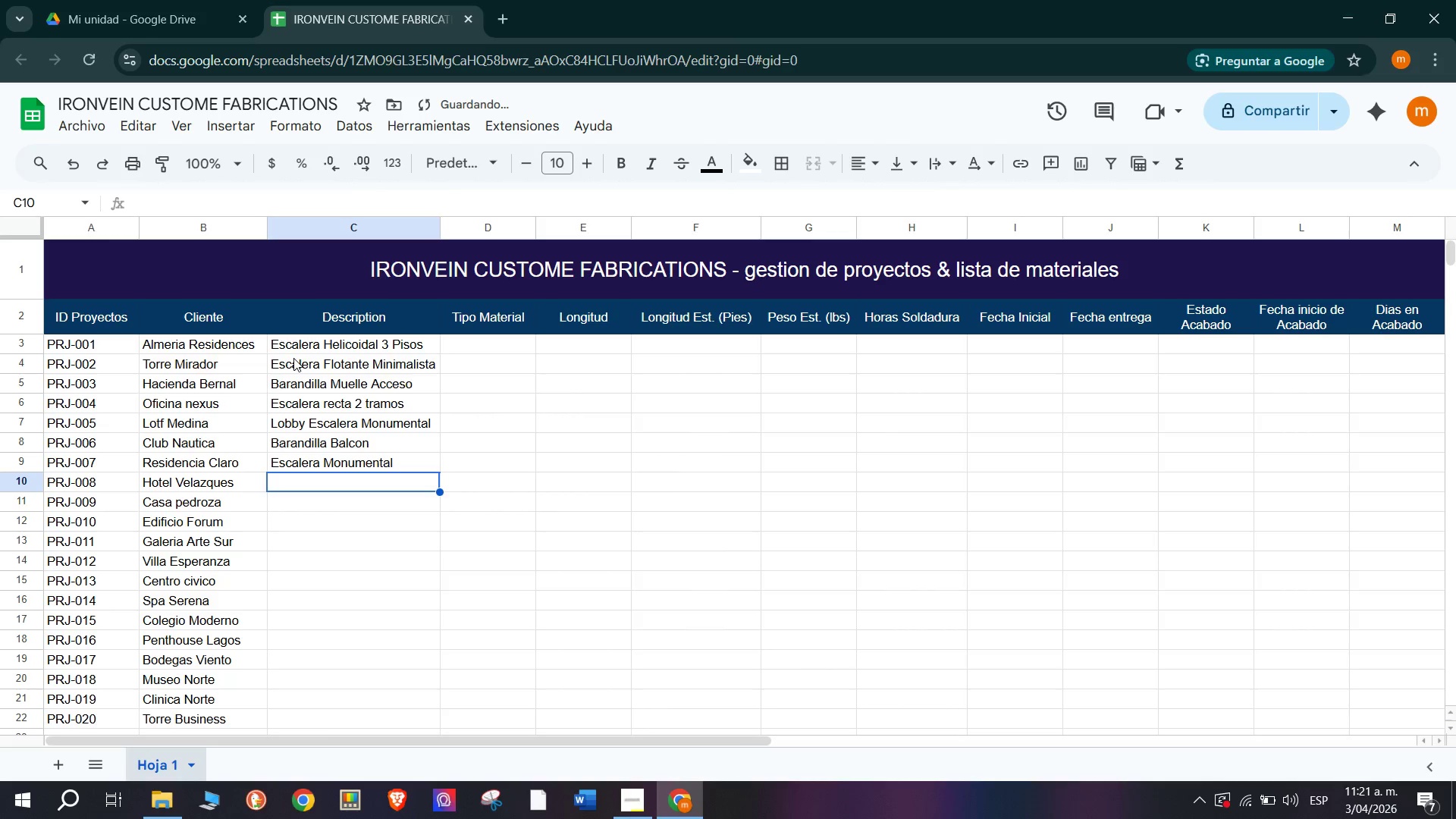 
type(Barandilla Balcon)
 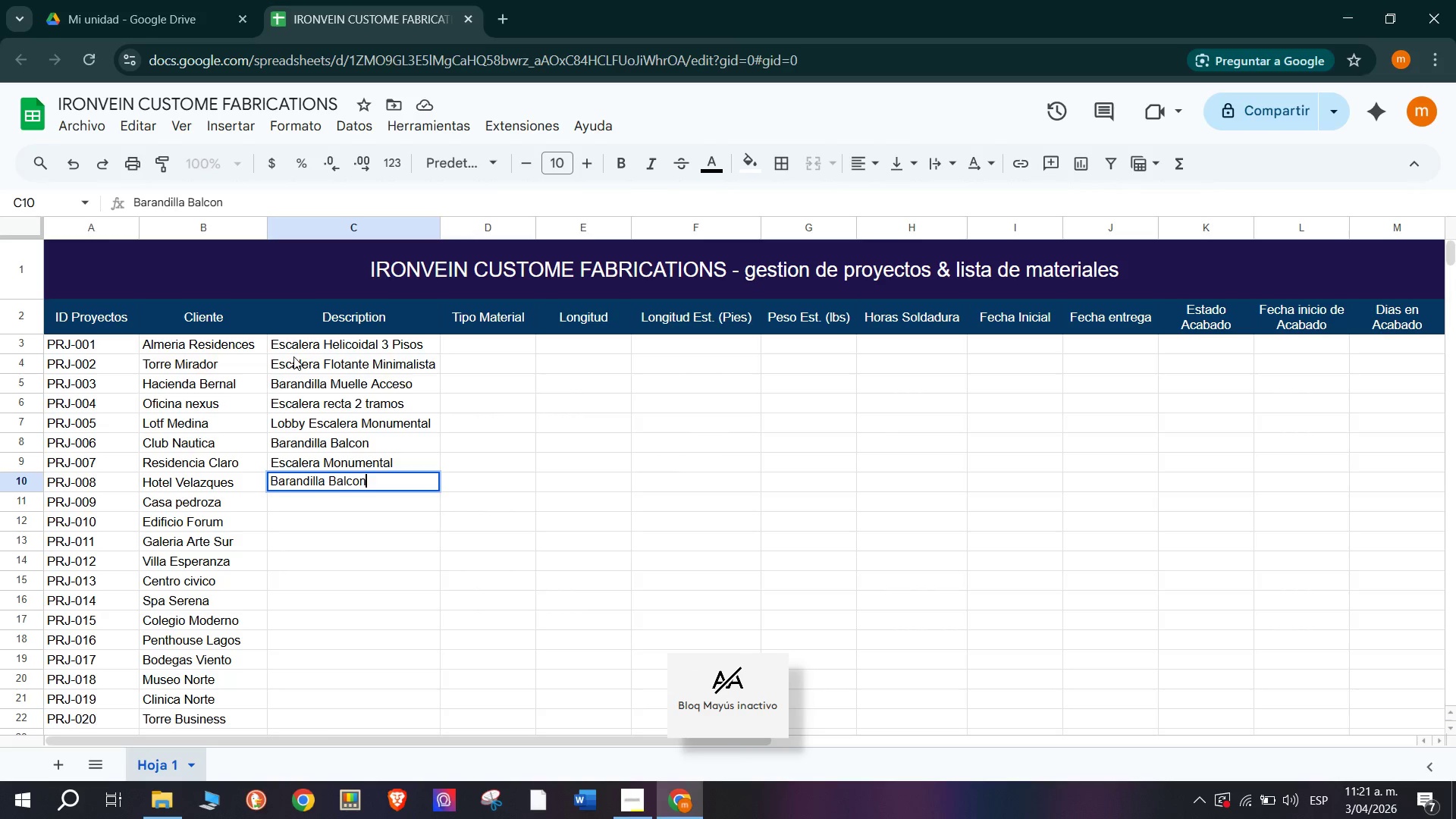 
key(Enter)
 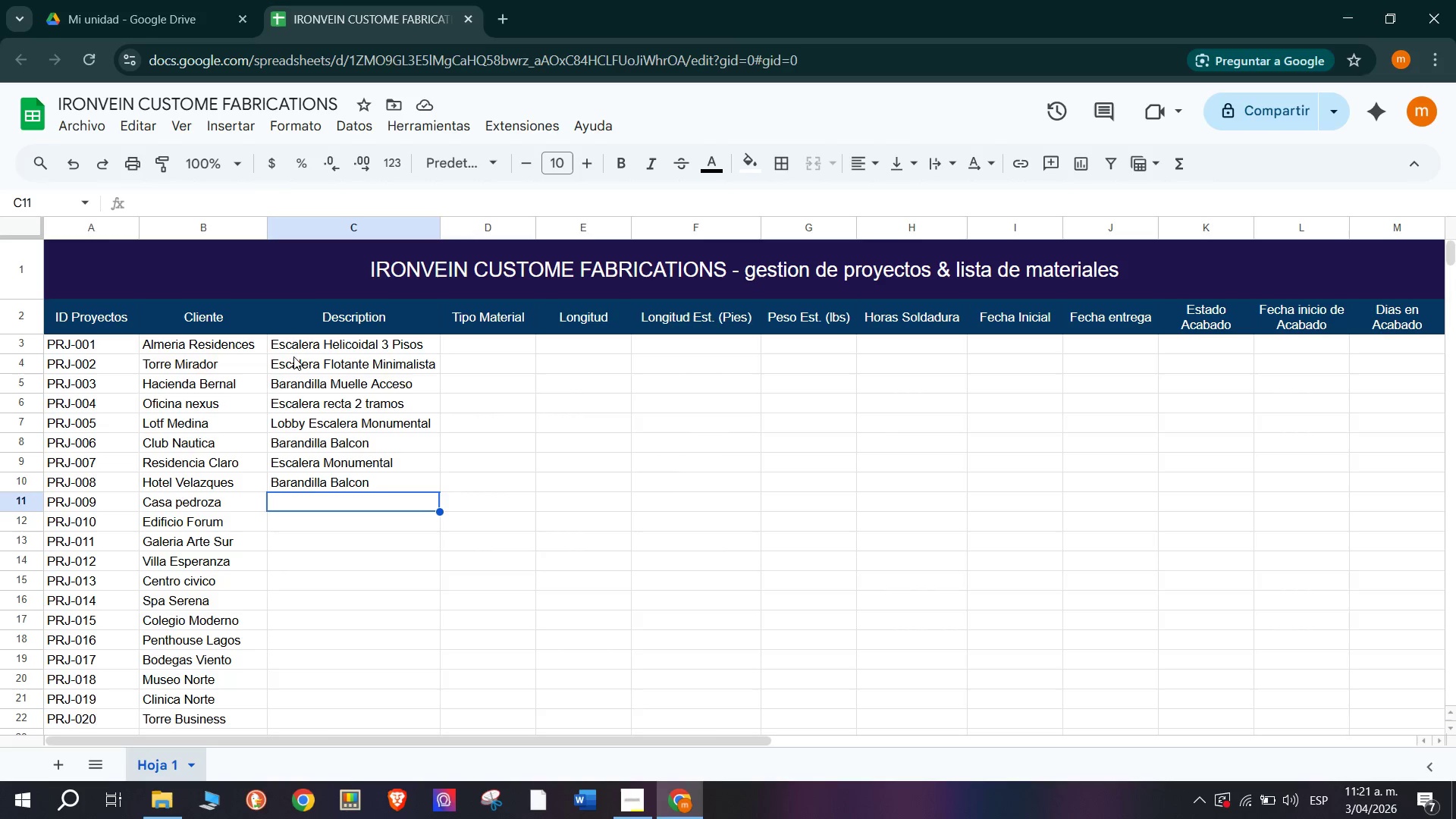 
wait(25.02)
 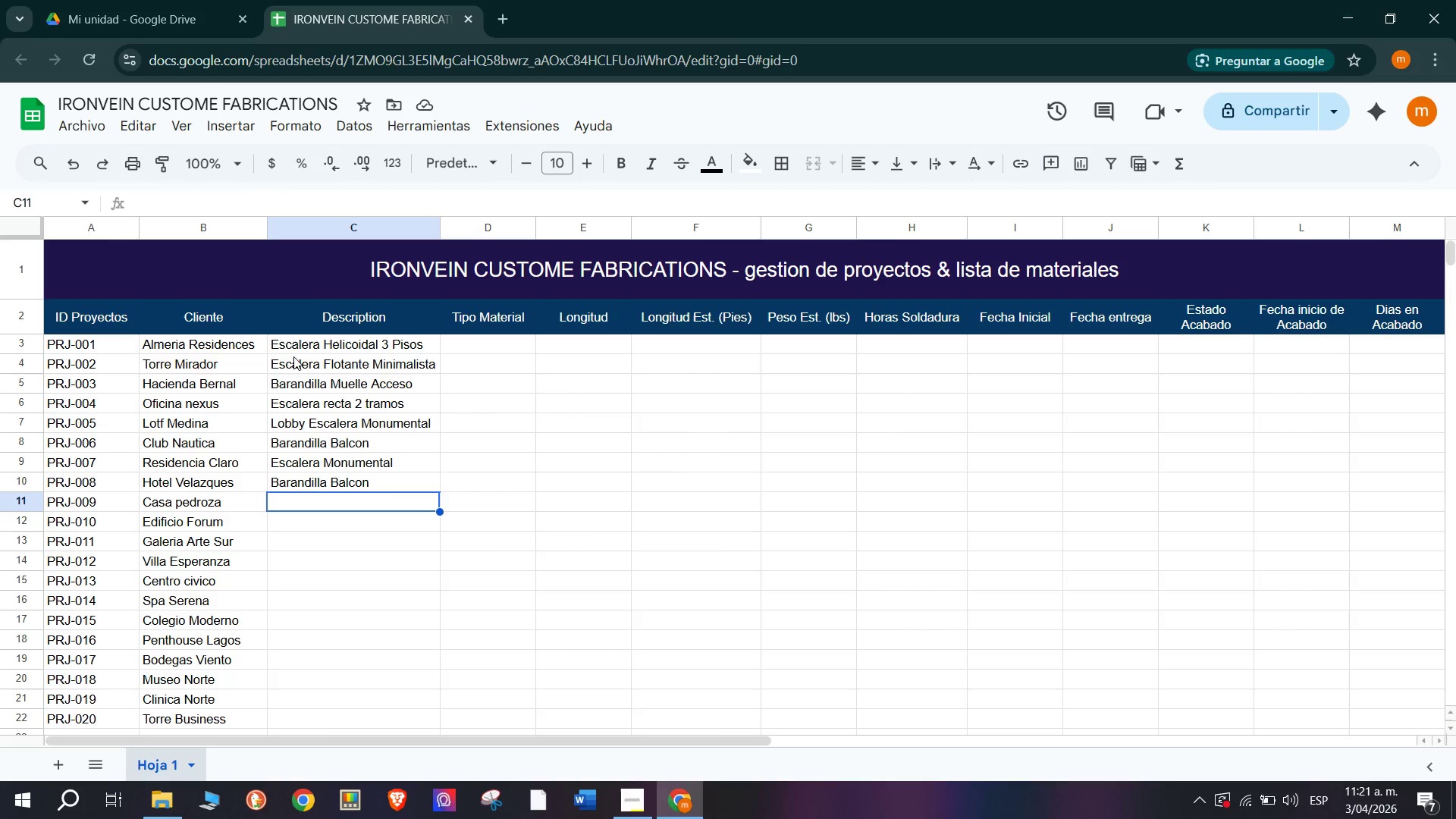 
left_click([372, 529])
 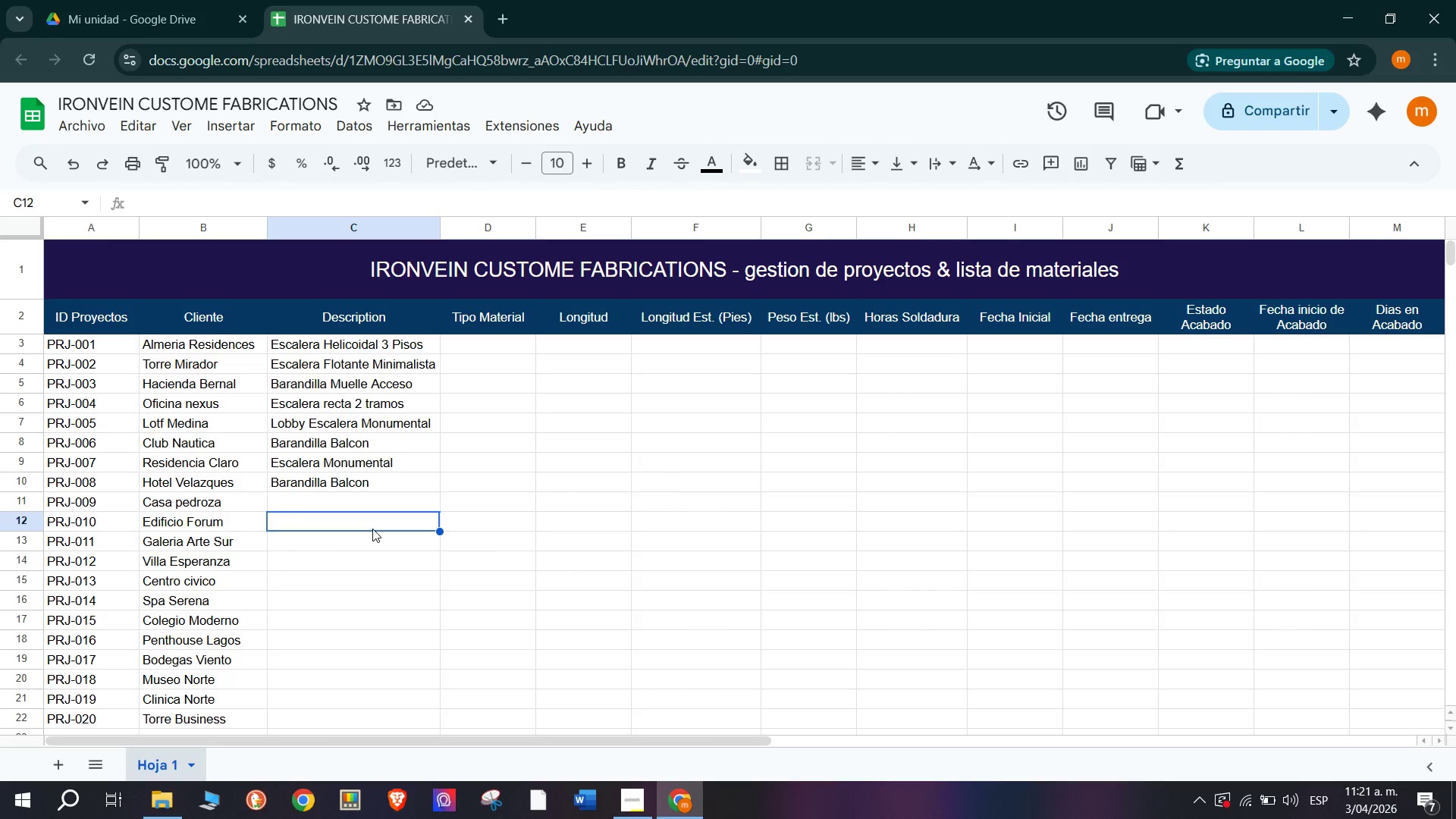 
type(Escalerta)
key(Backspace)
key(Backspace)
type(a de emergencia x3)
 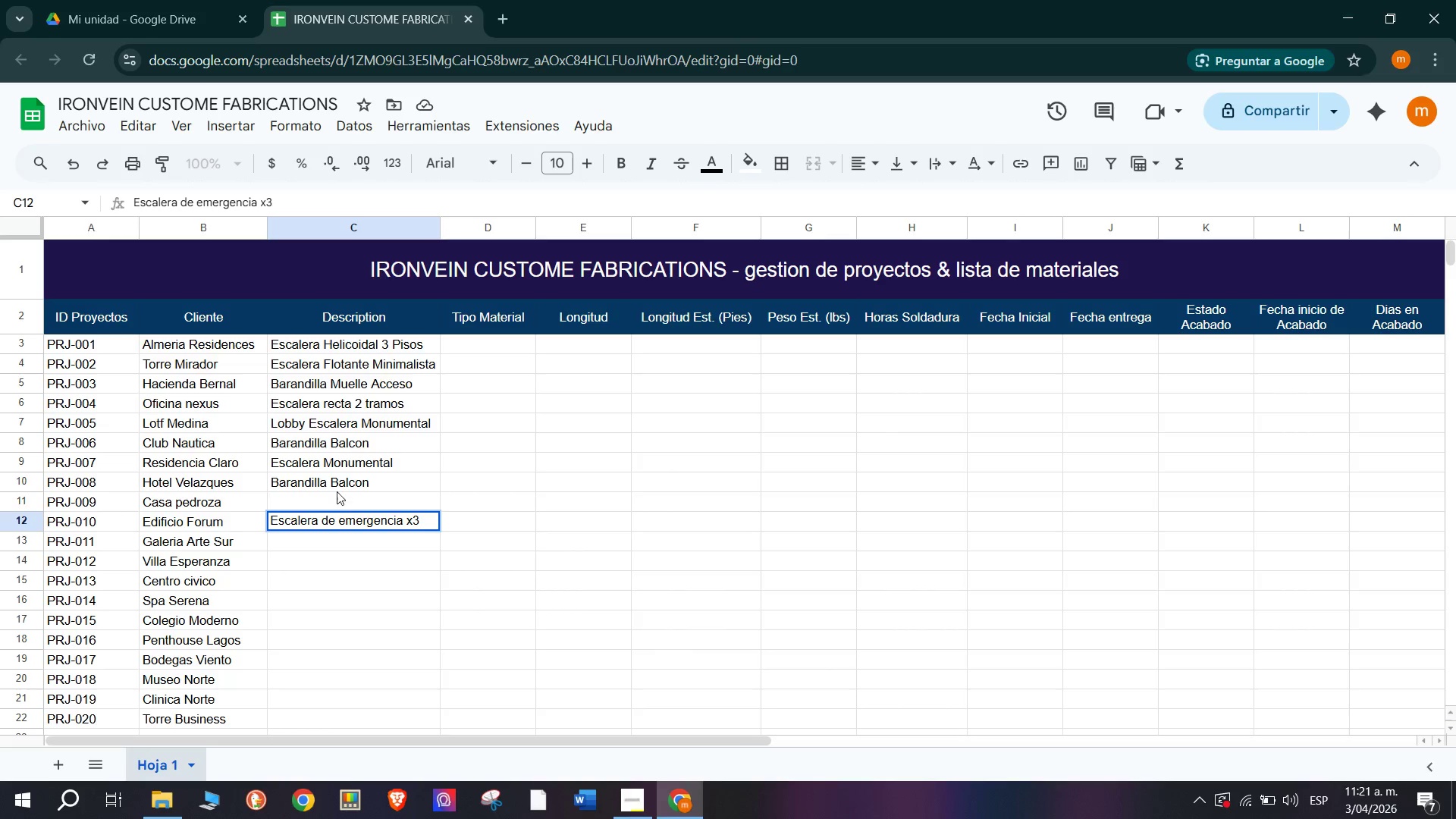 
left_click([340, 504])
 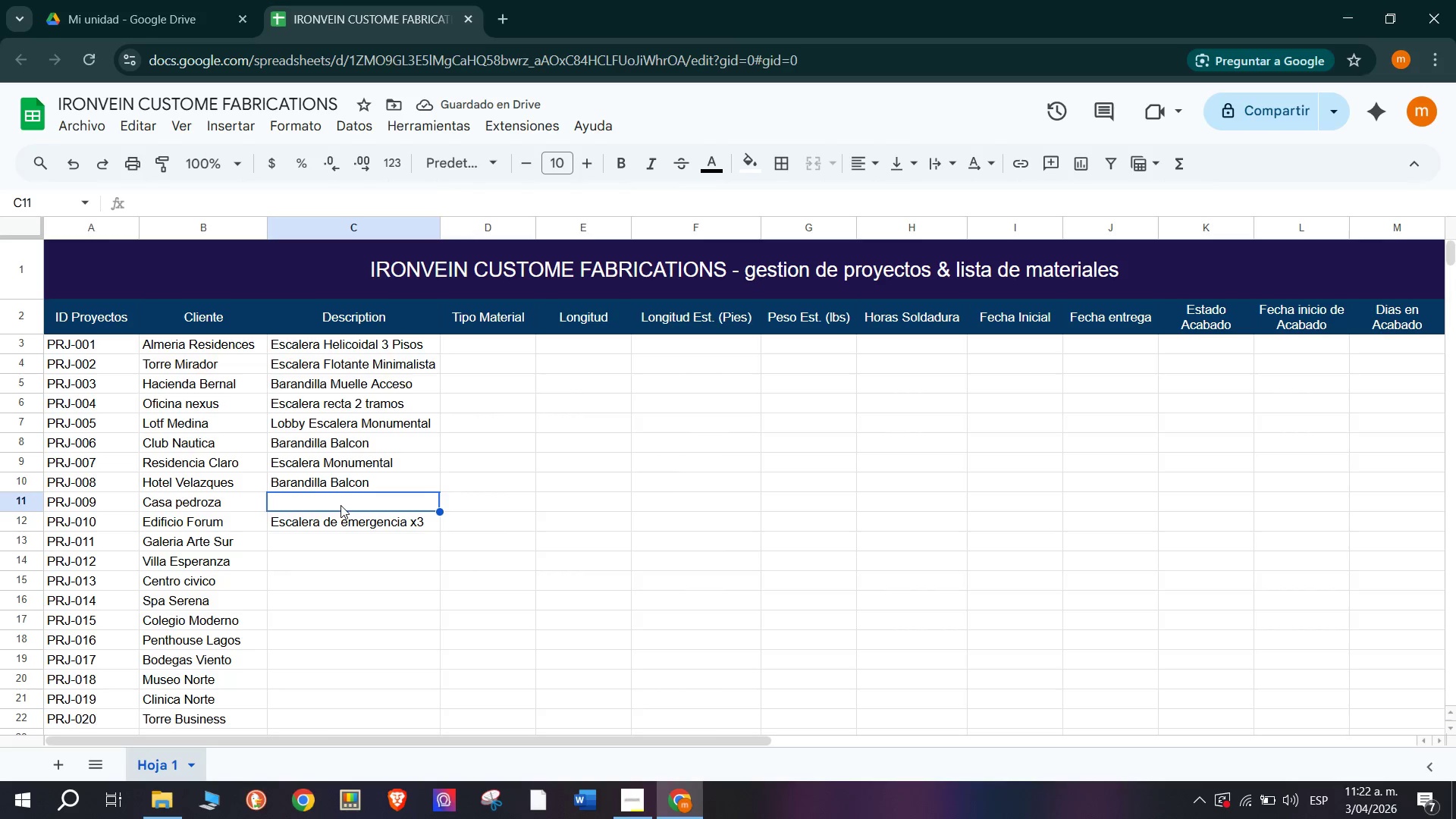 
wait(5.31)
 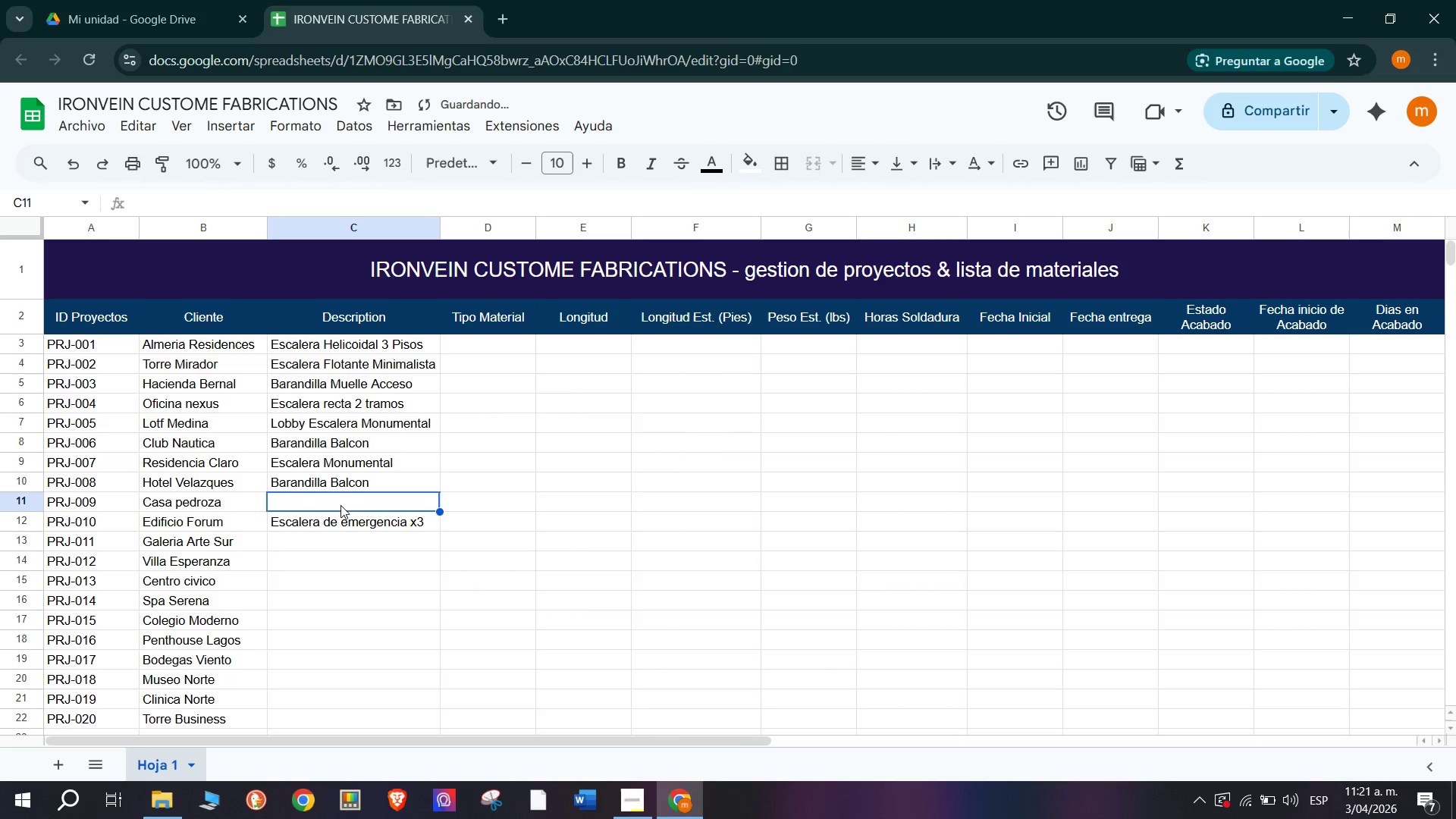 
type(Bar)
 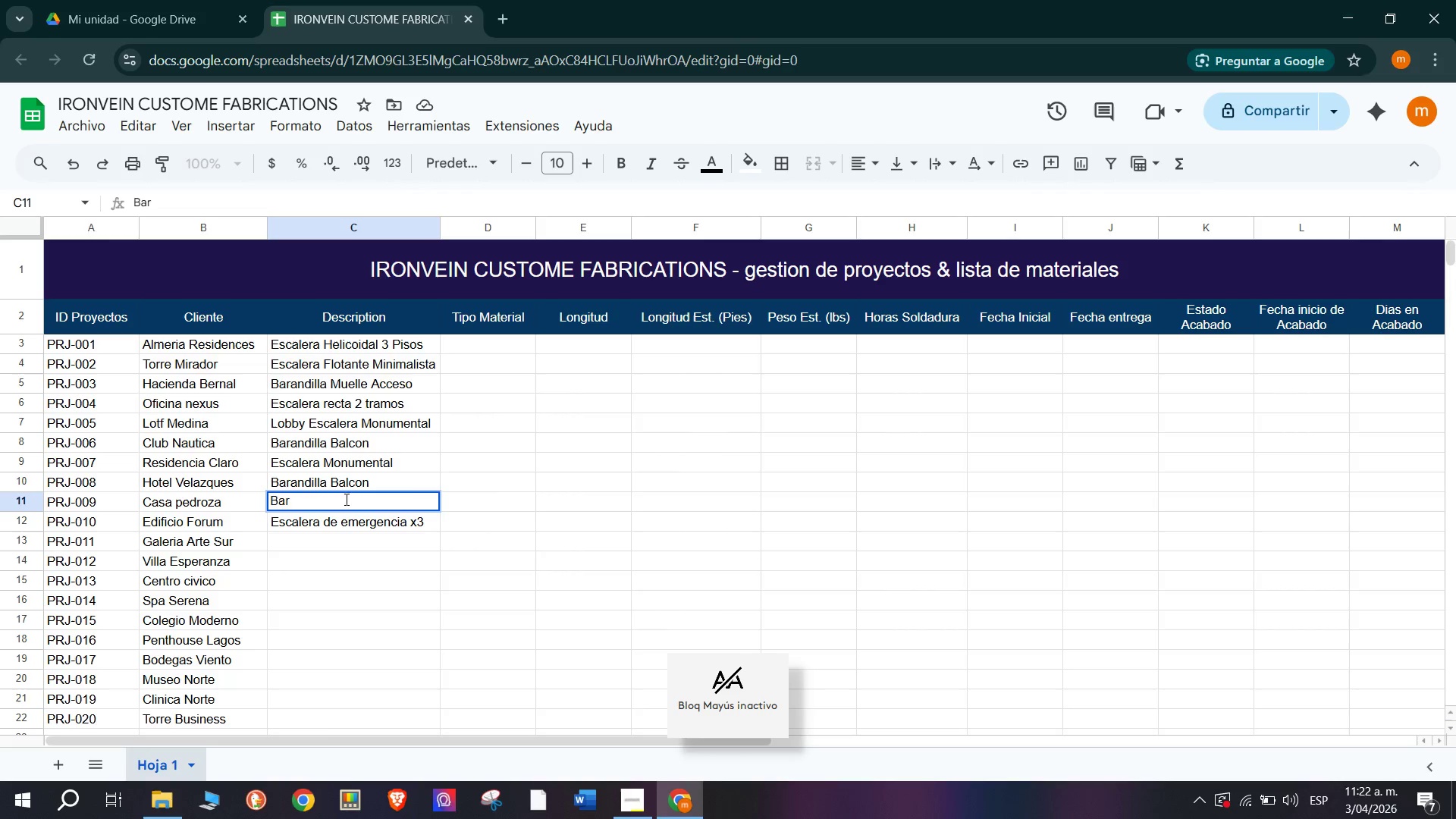 
left_click([355, 482])
 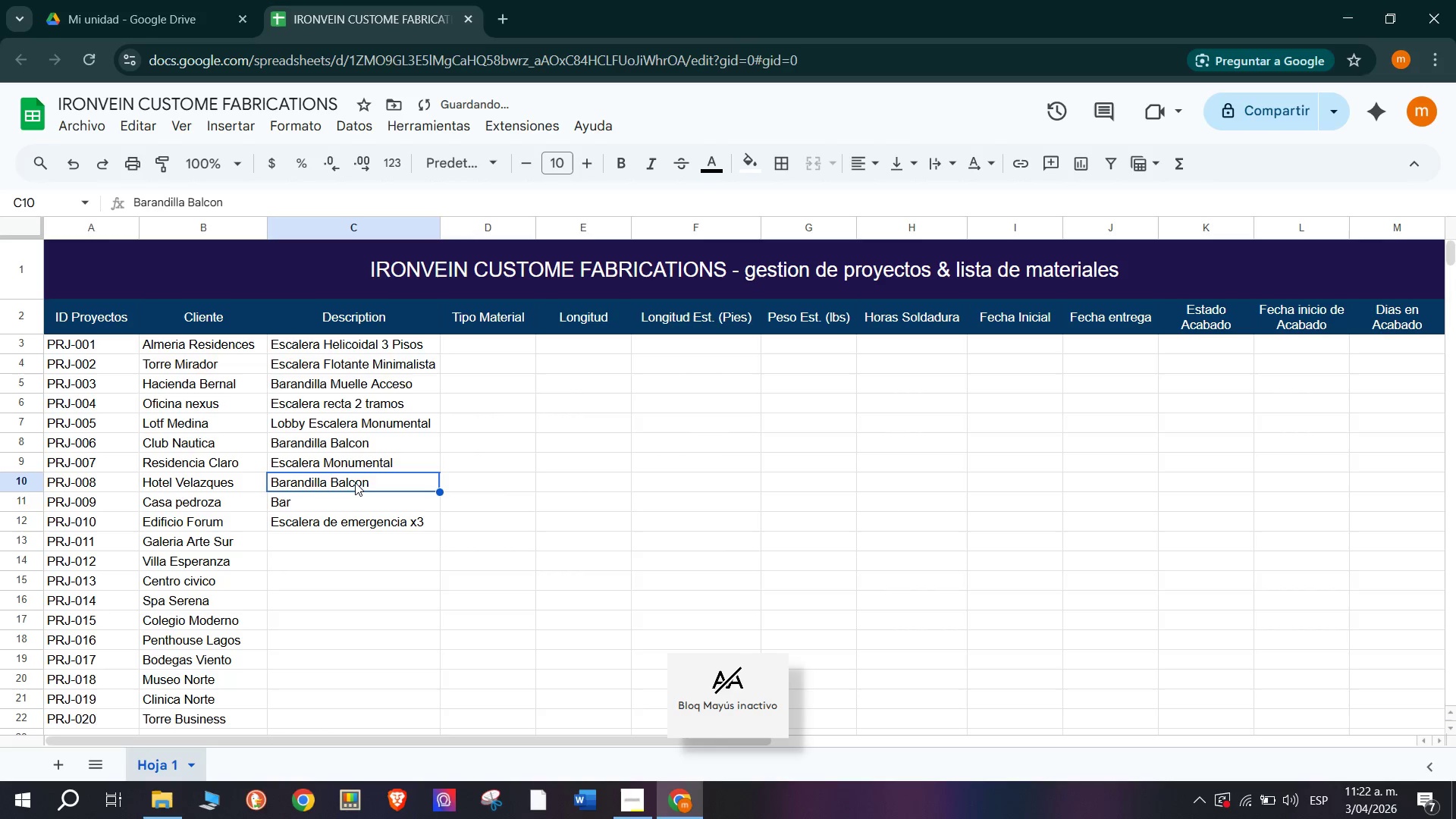 
key(Control+C)
 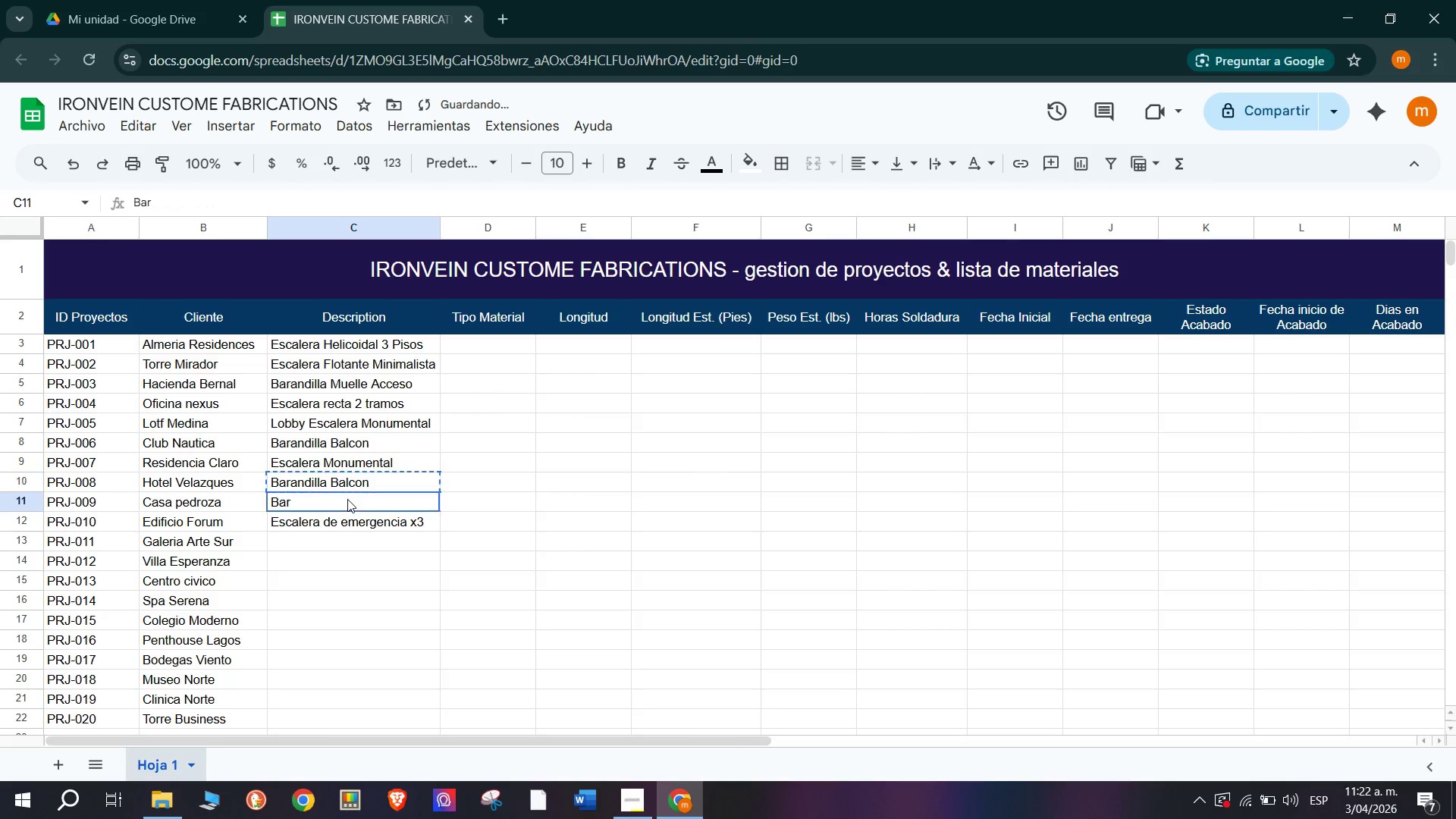 
key(Control+ControlLeft)
 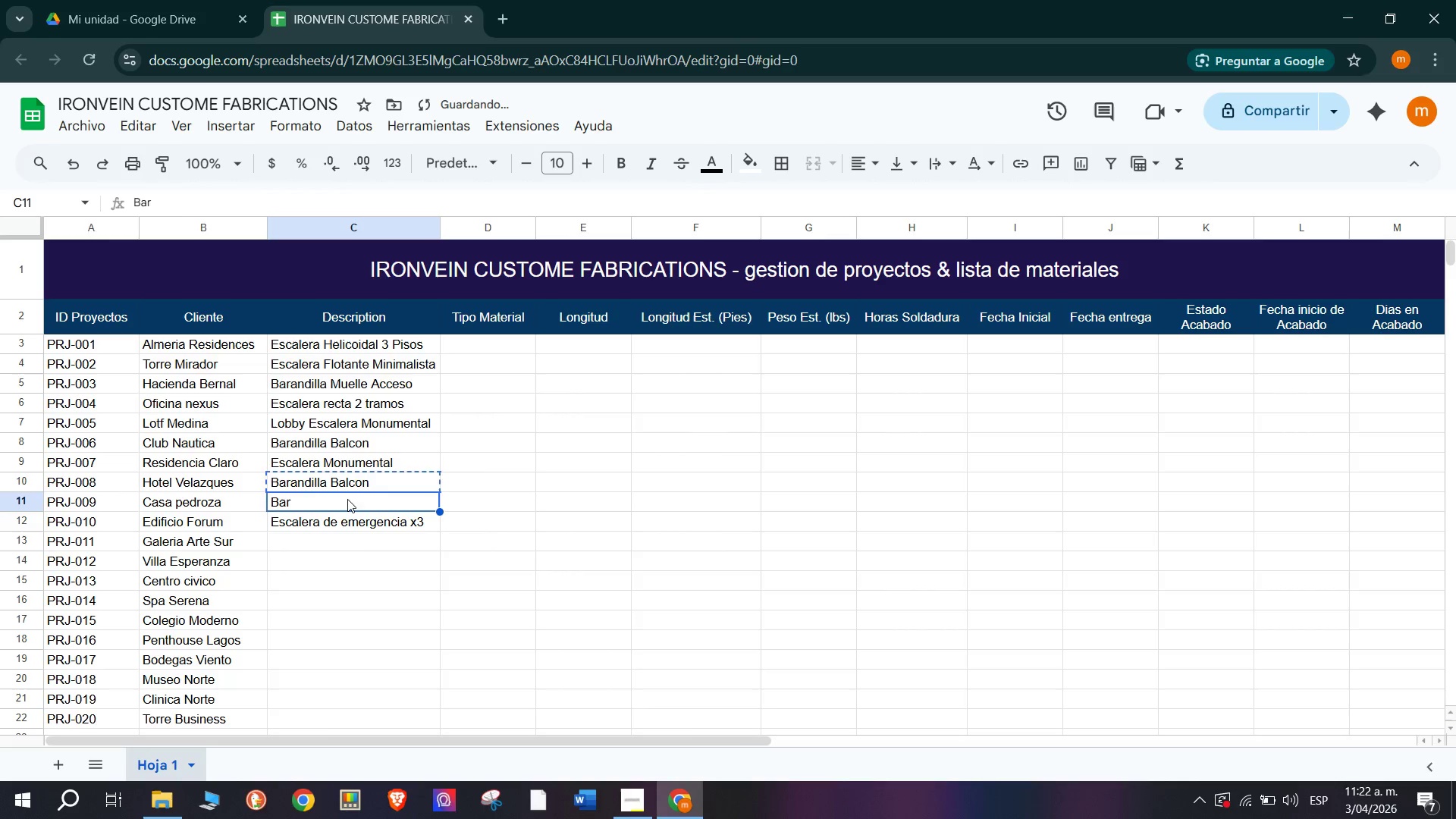 
key(Control+V)
 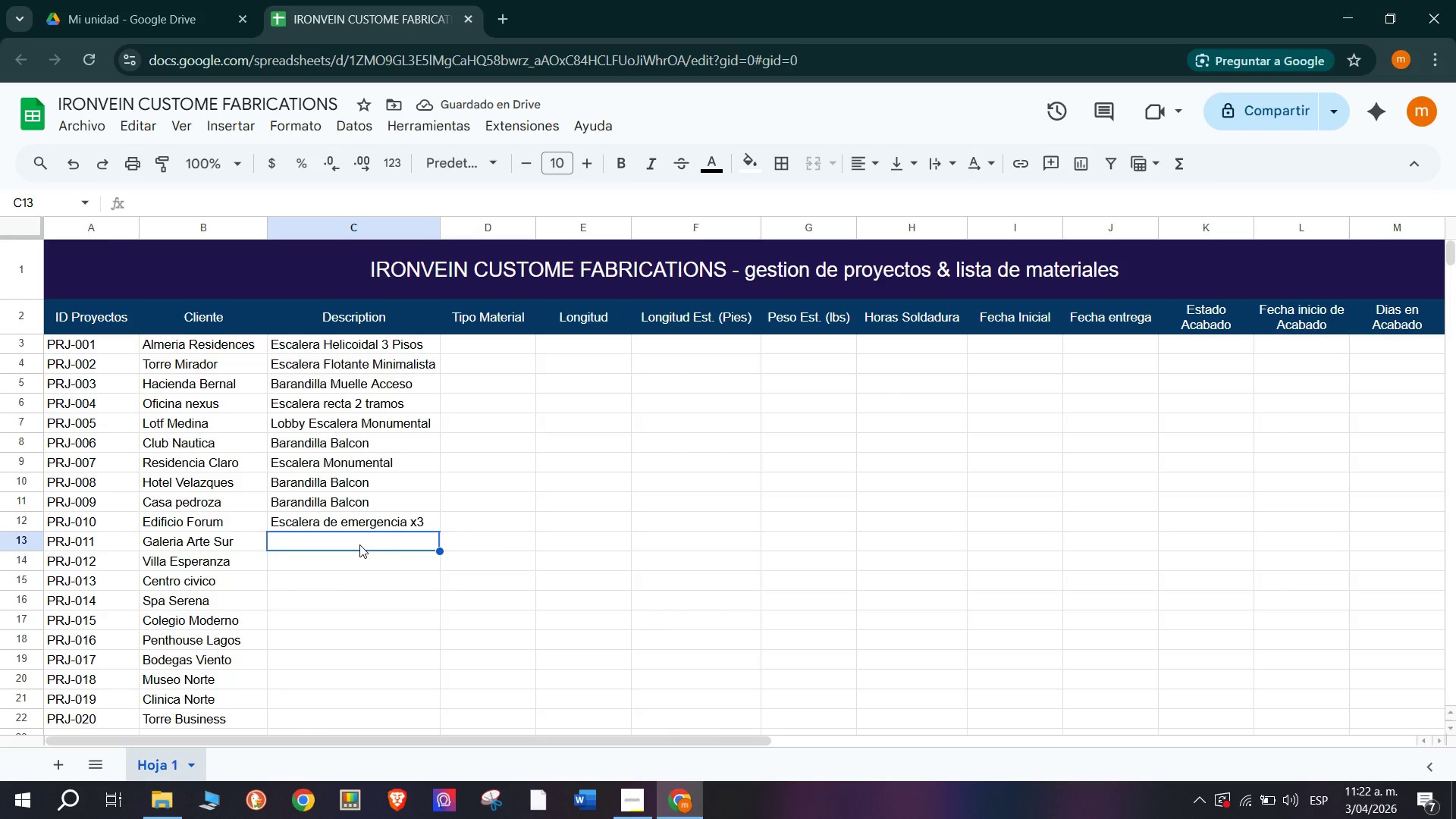 
type(Estructura Exhibicion d)
key(Backspace)
type(acero)
 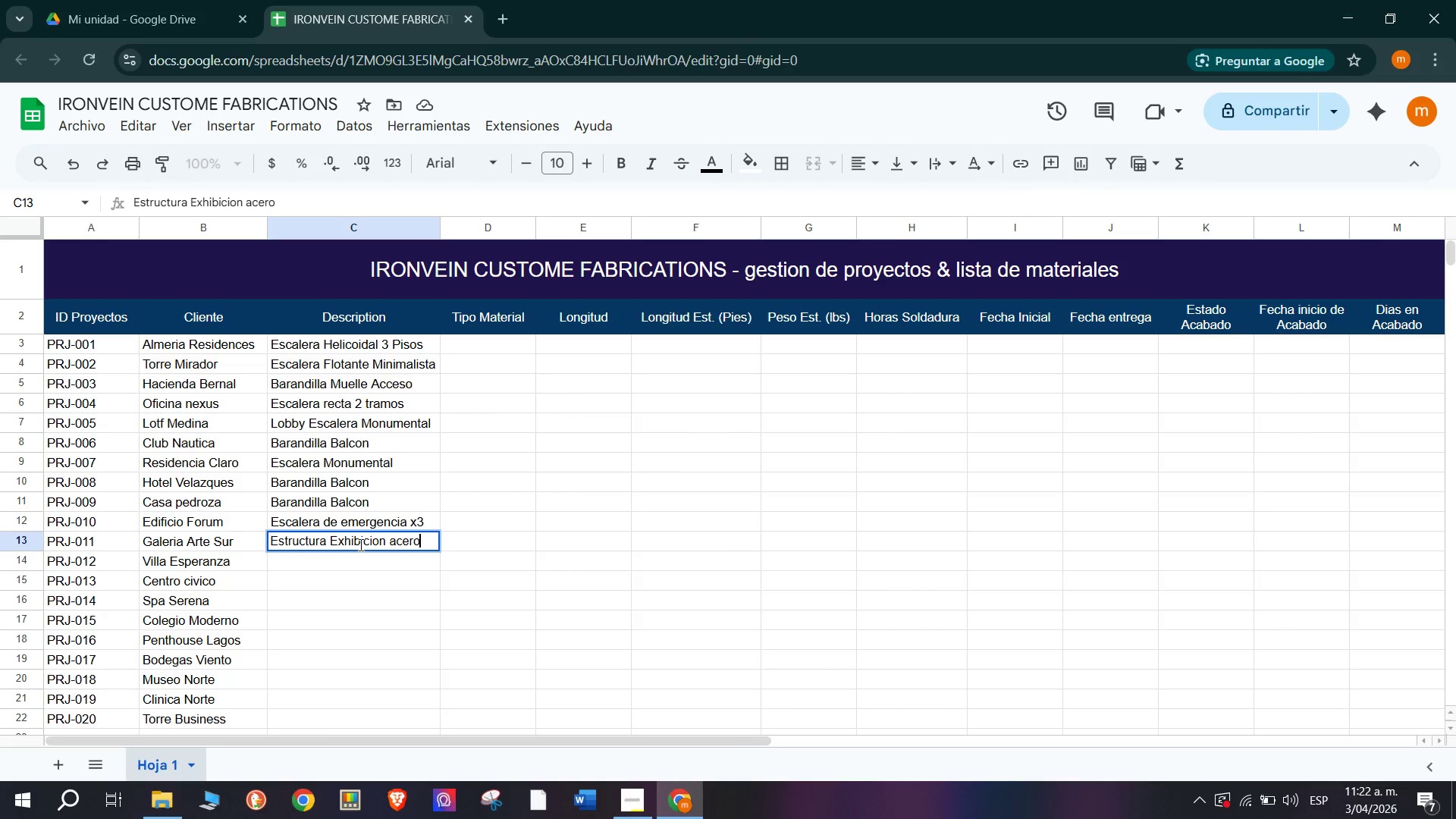 
key(Enter)
 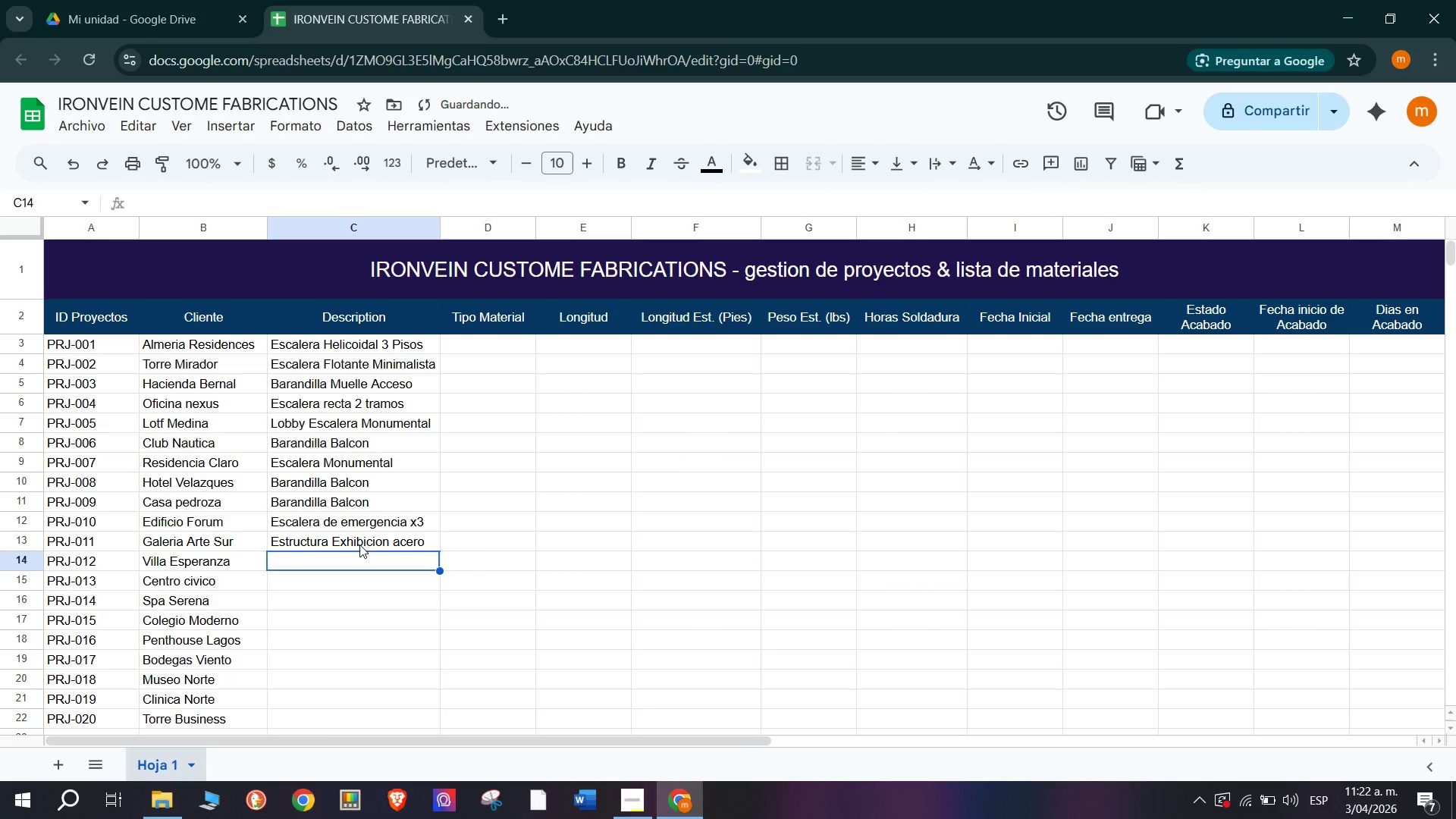 
type(Pergola Metalica)
 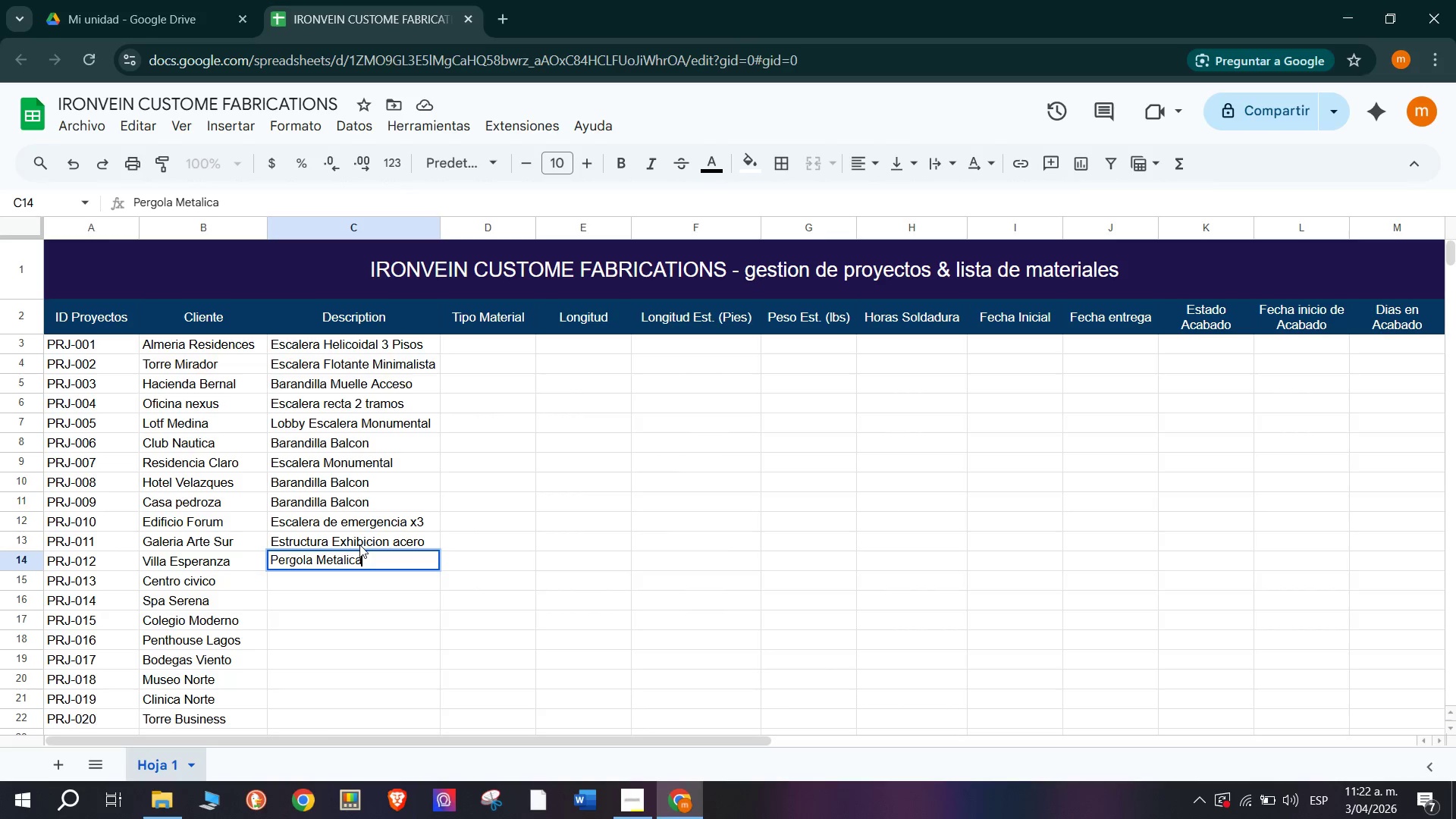 
wait(7.62)
 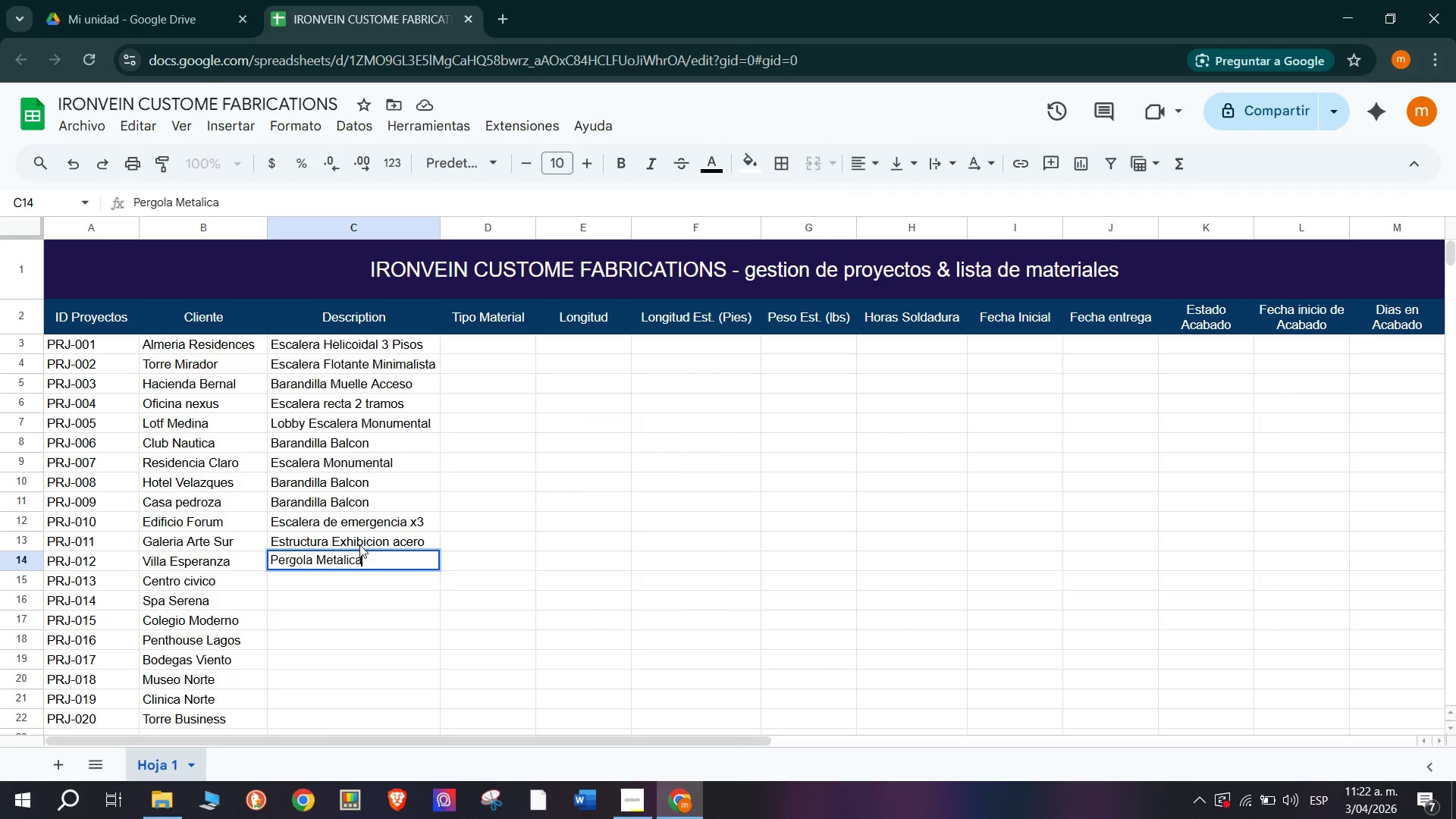 
type( Jardin)
 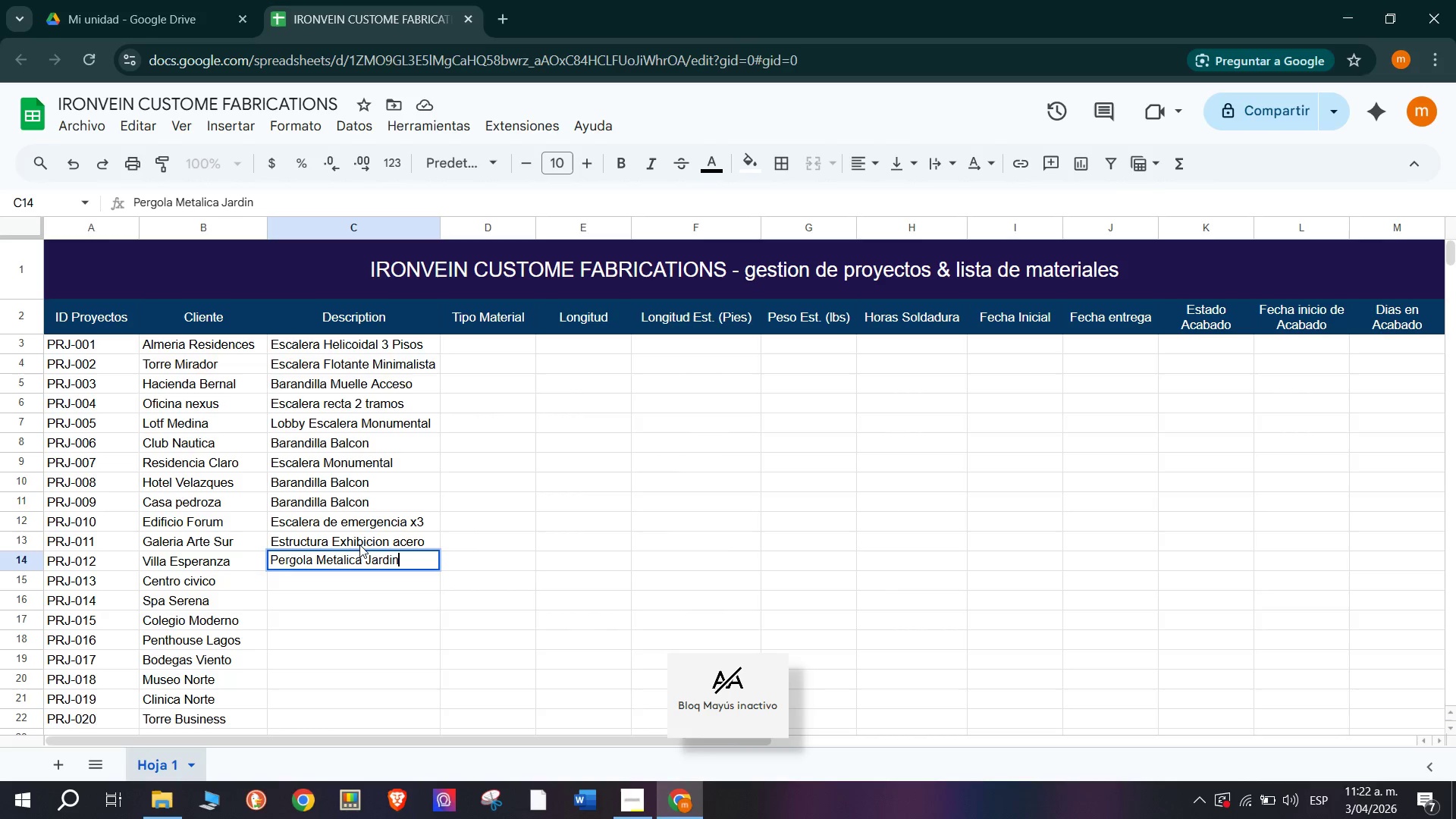 
key(Enter)
 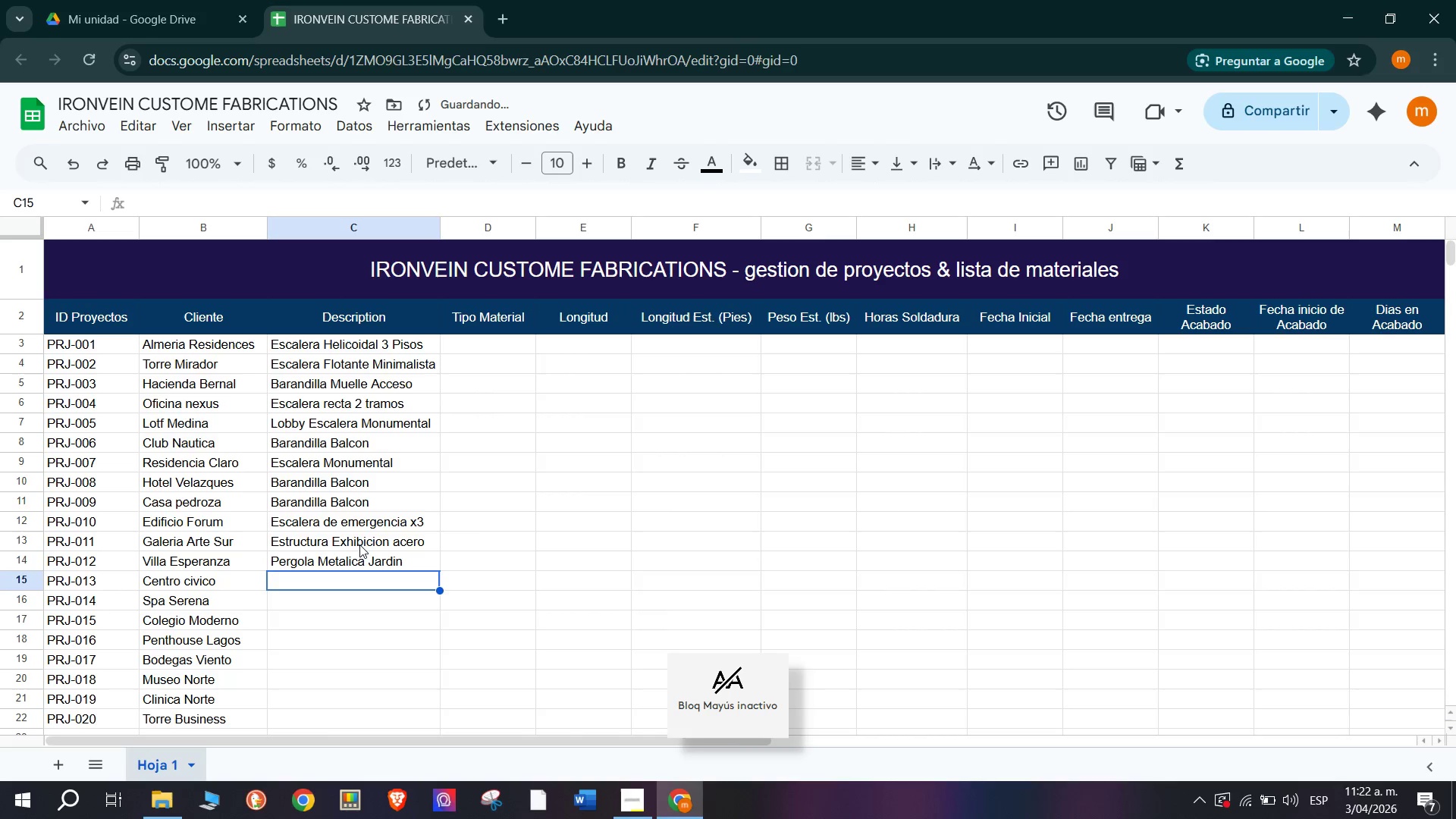 
type(Pasarela peatonal cunier)
key(Backspace)
key(Backspace)
key(Backspace)
key(Backspace)
type(bierta)
 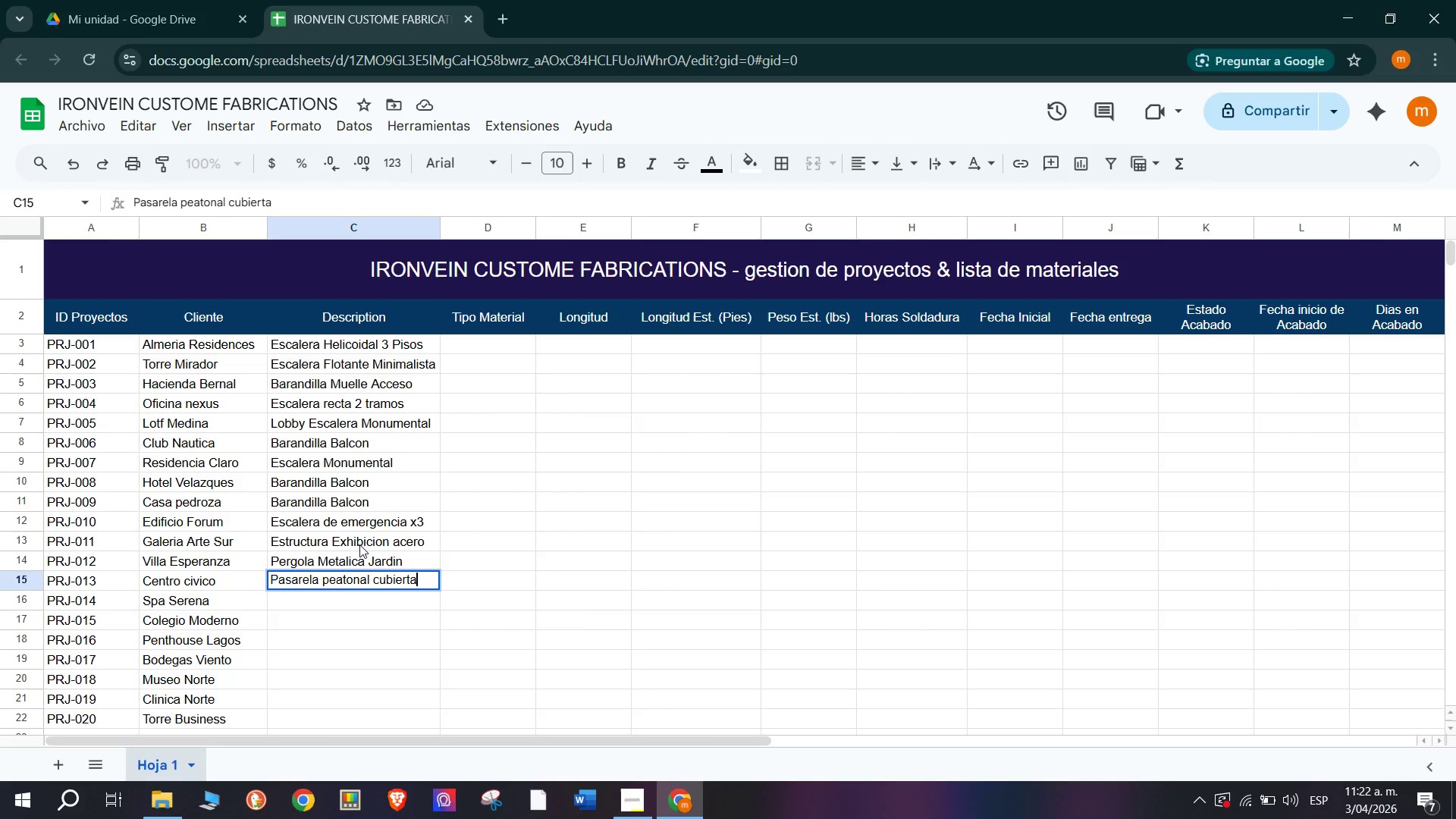 
key(Enter)
 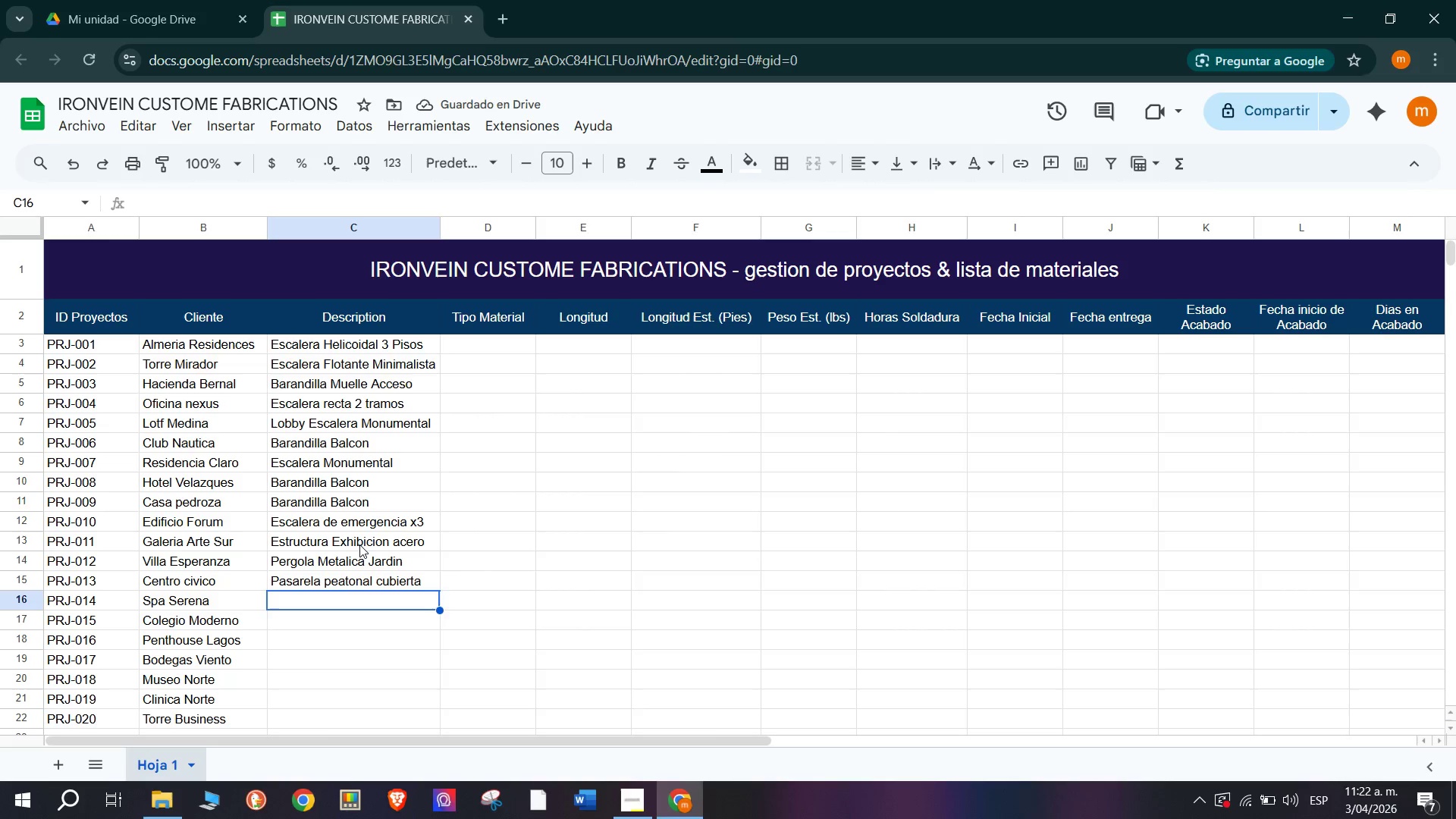 
type(Barran)
key(Backspace)
key(Backspace)
key(Backspace)
type(andilla piscina interior)
 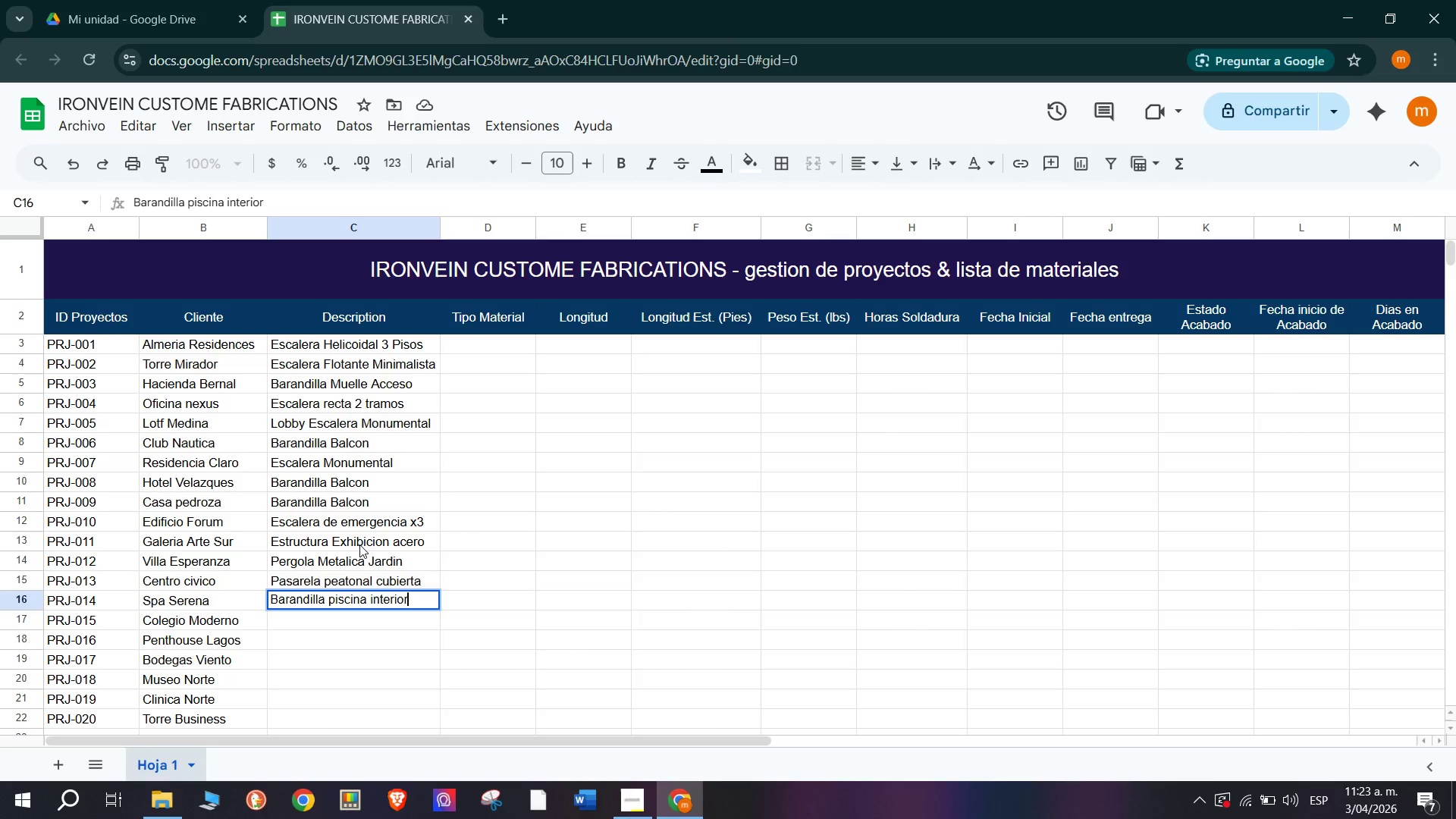 
key(Enter)
 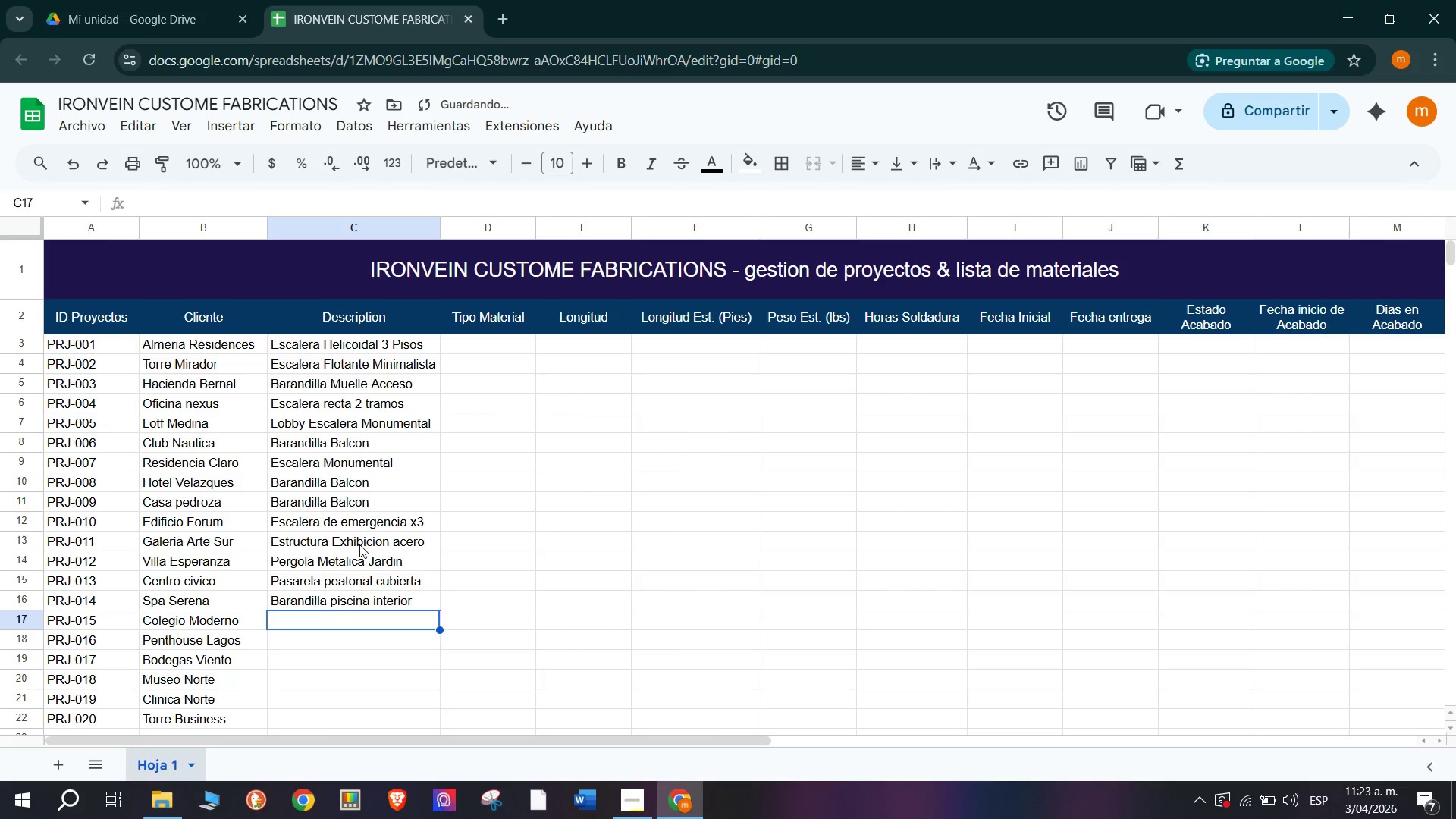 
type(Ews)
key(Backspace)
key(Backspace)
type(scalera exterior 2 nib)
key(Backspace)
type(veles)
 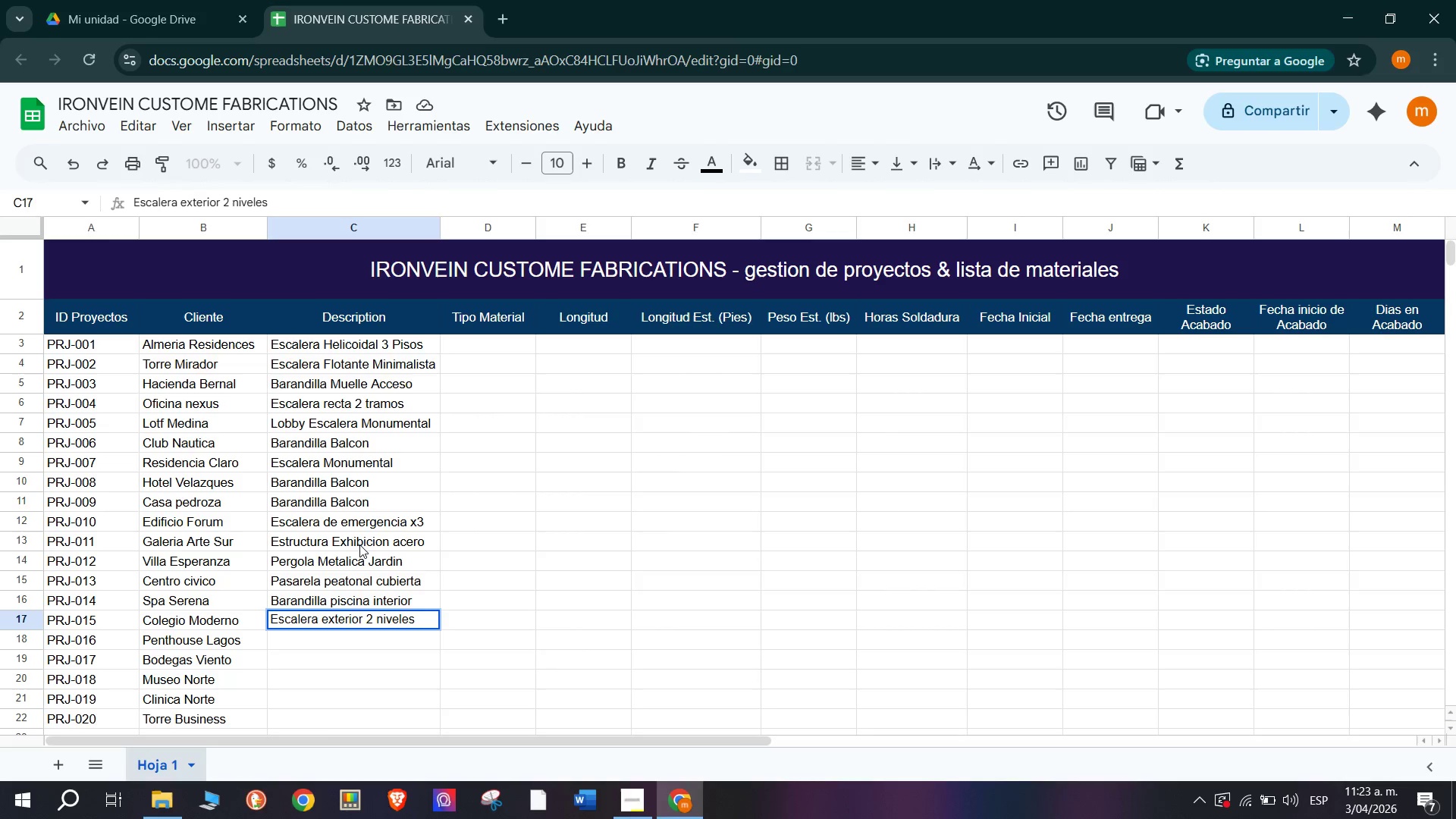 
key(Enter)
 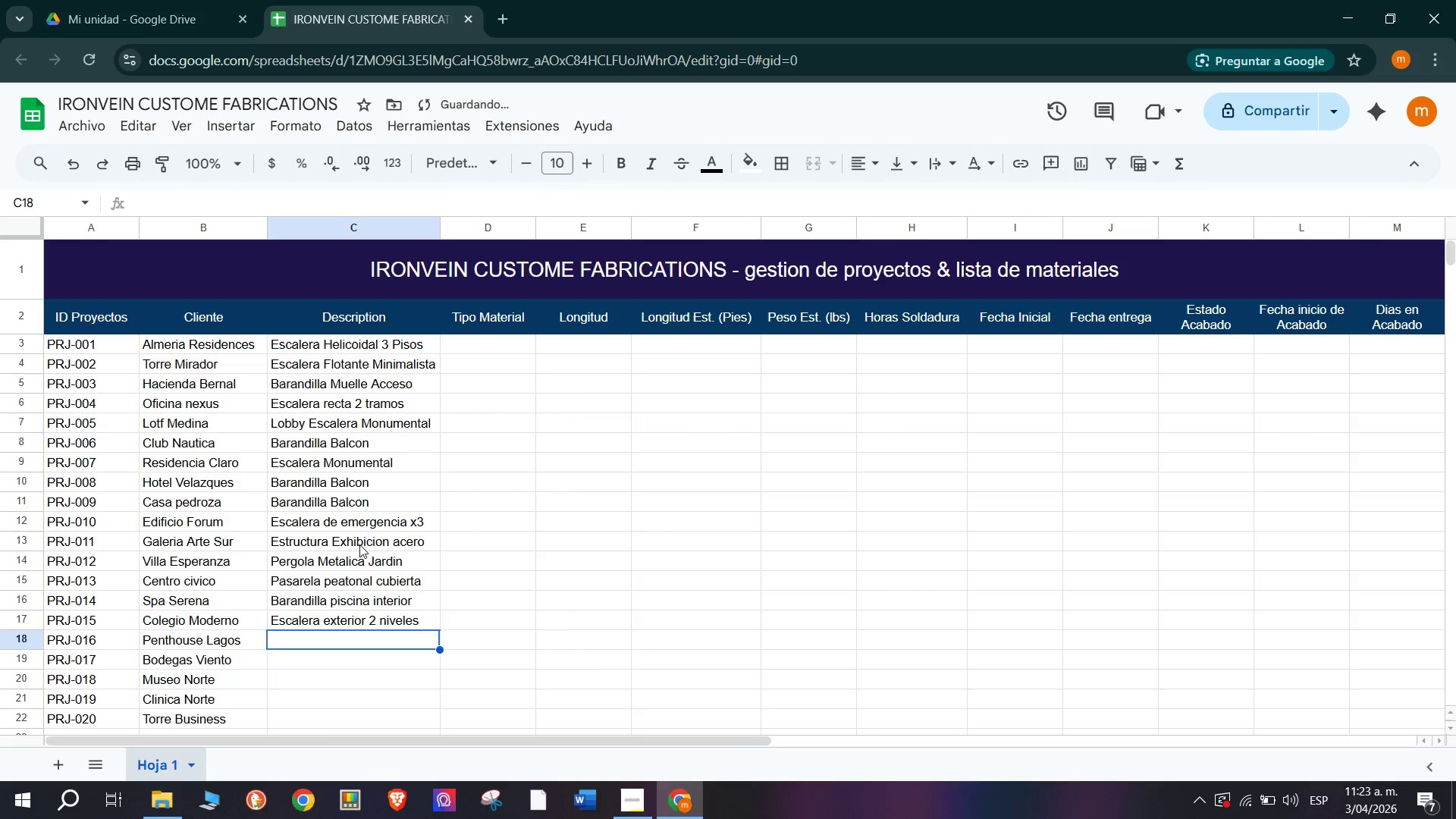 
type(Escalera)
 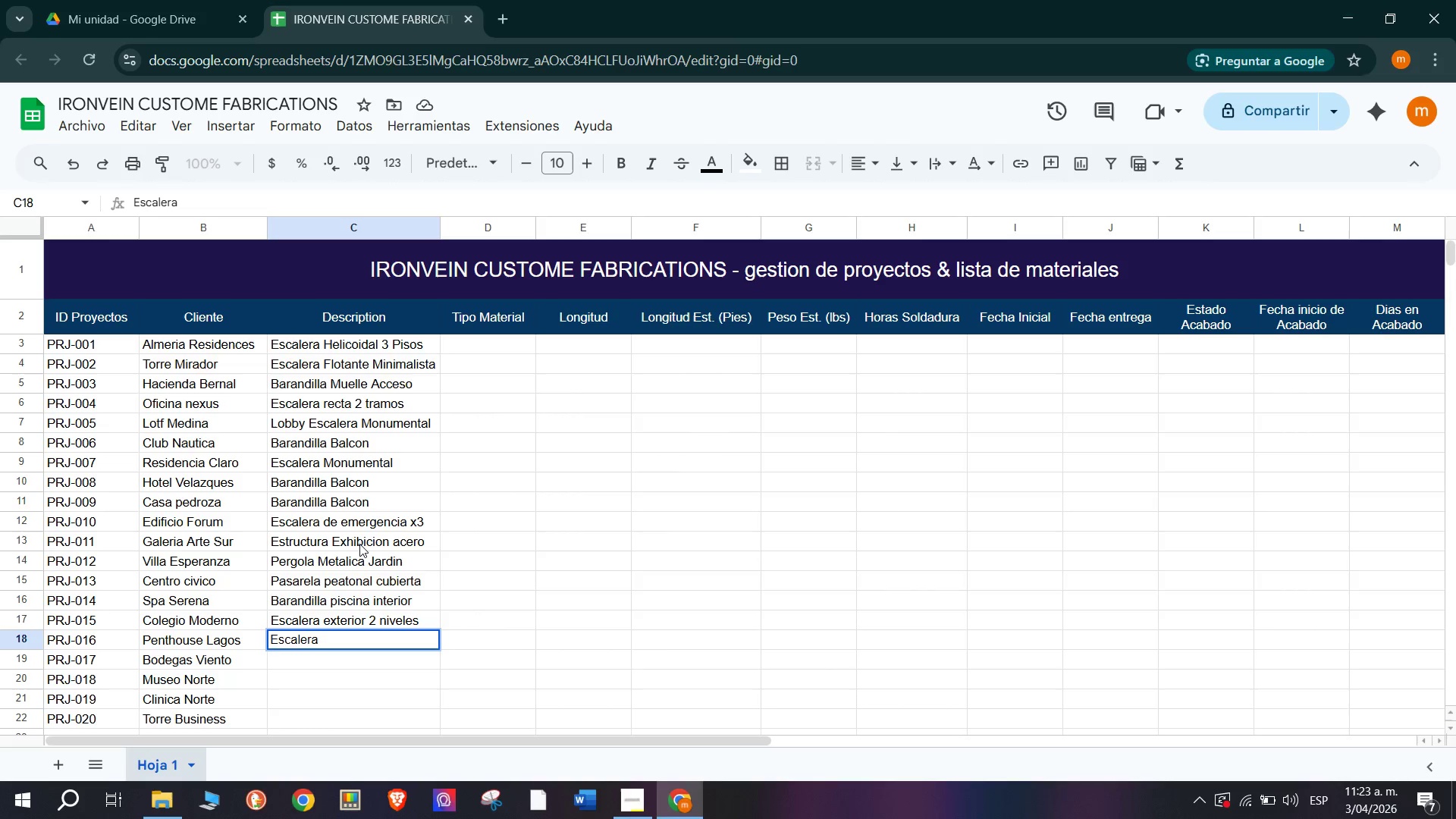 
wait(11.06)
 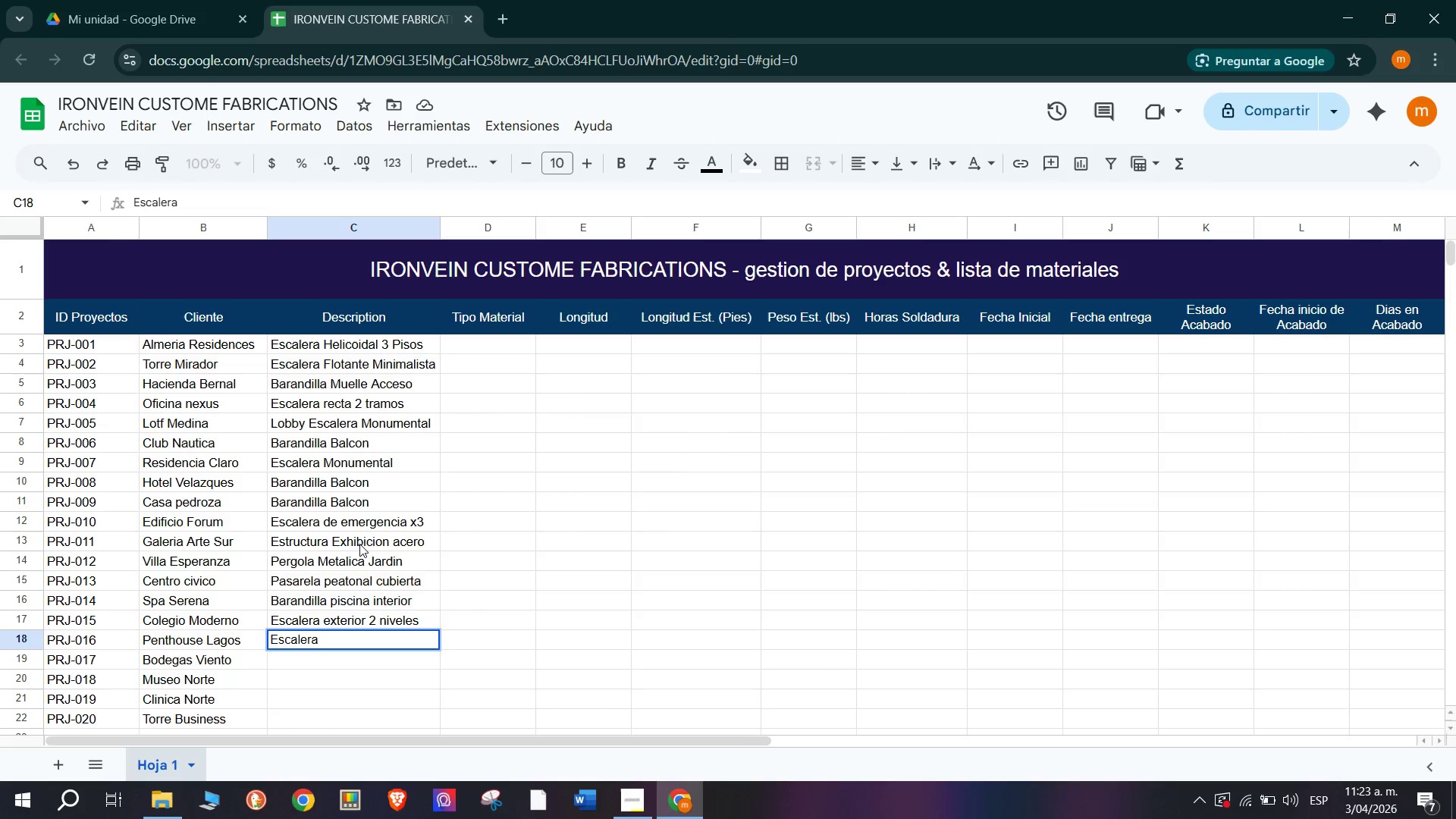 
type( caracol privada)
 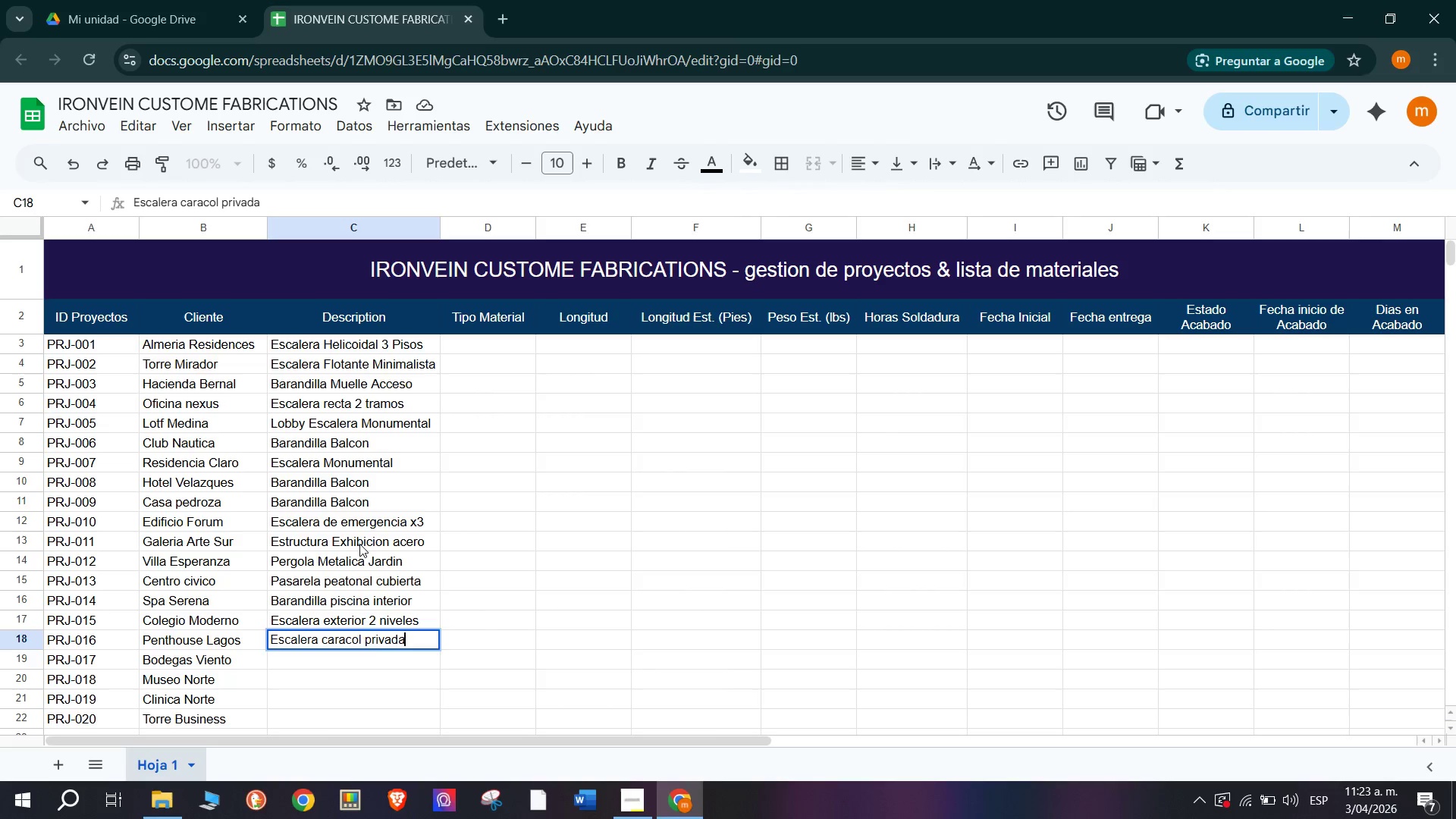 
key(Enter)
 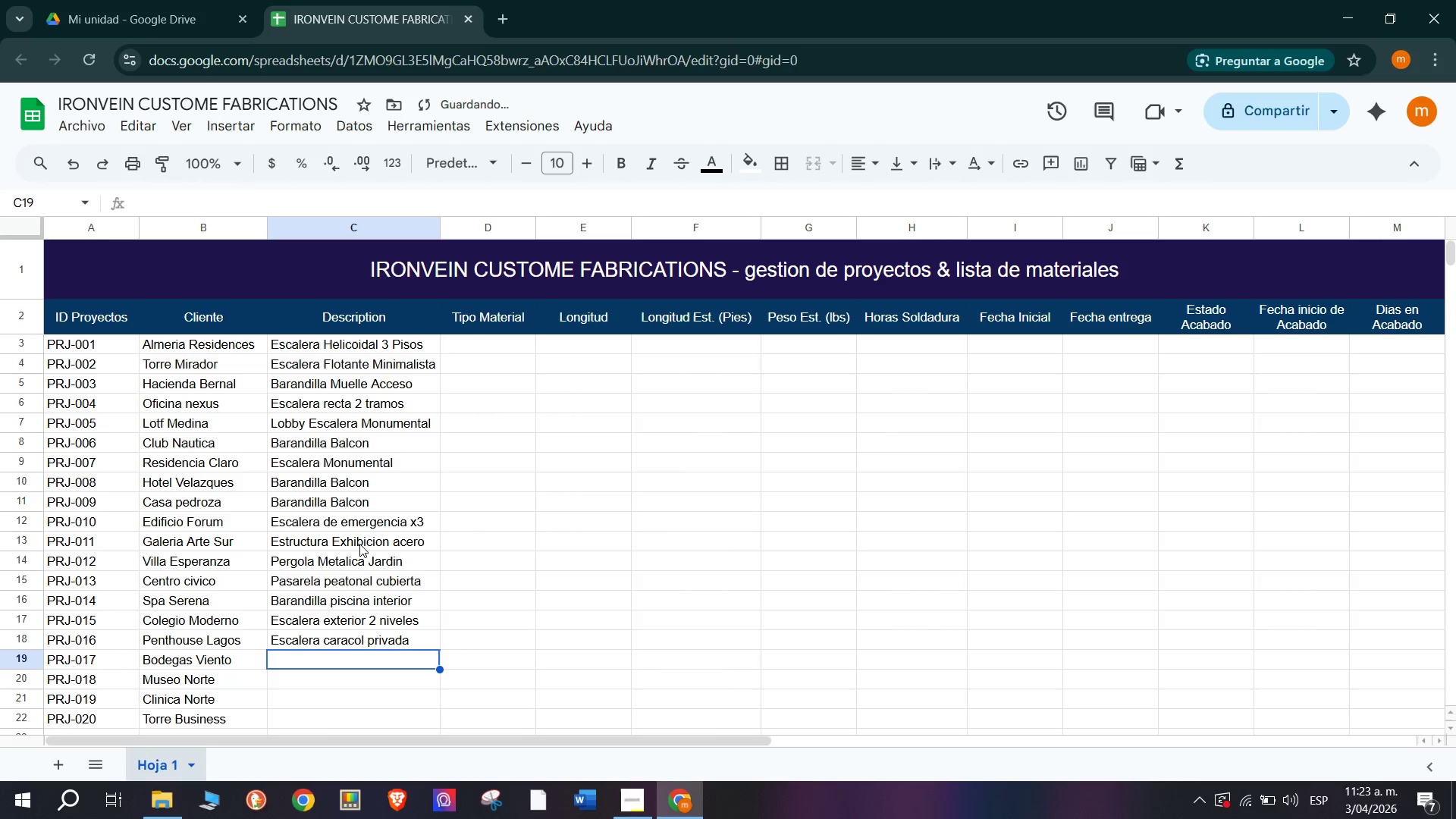 
type(Estructura metalica cubierta)
 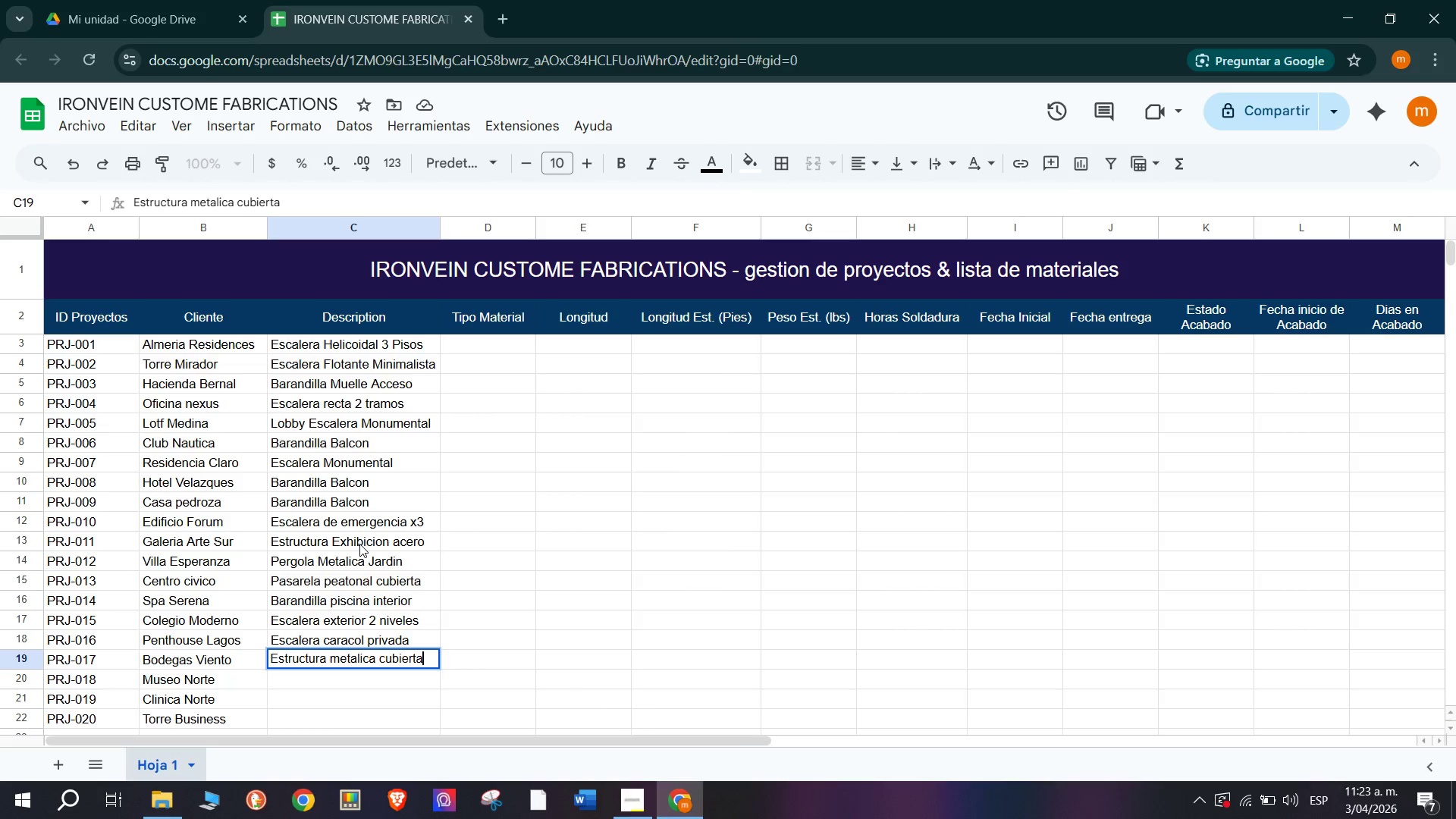 
key(Enter)
 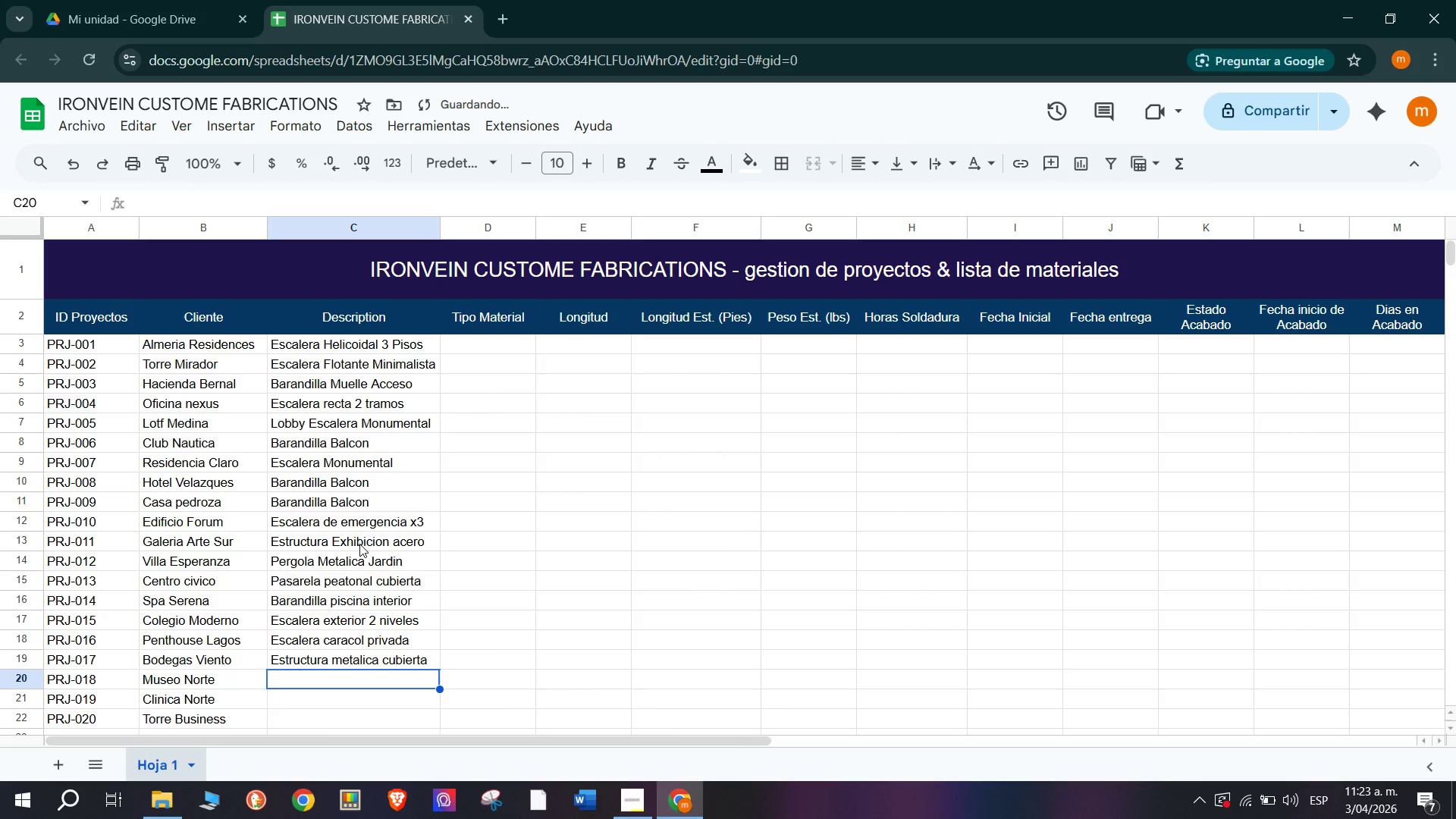 
type(Meza)
key(Backspace)
type(zanine artu)
key(Backspace)
type(iculadoi)
key(Backspace)
key(Backspace)
type(o)
 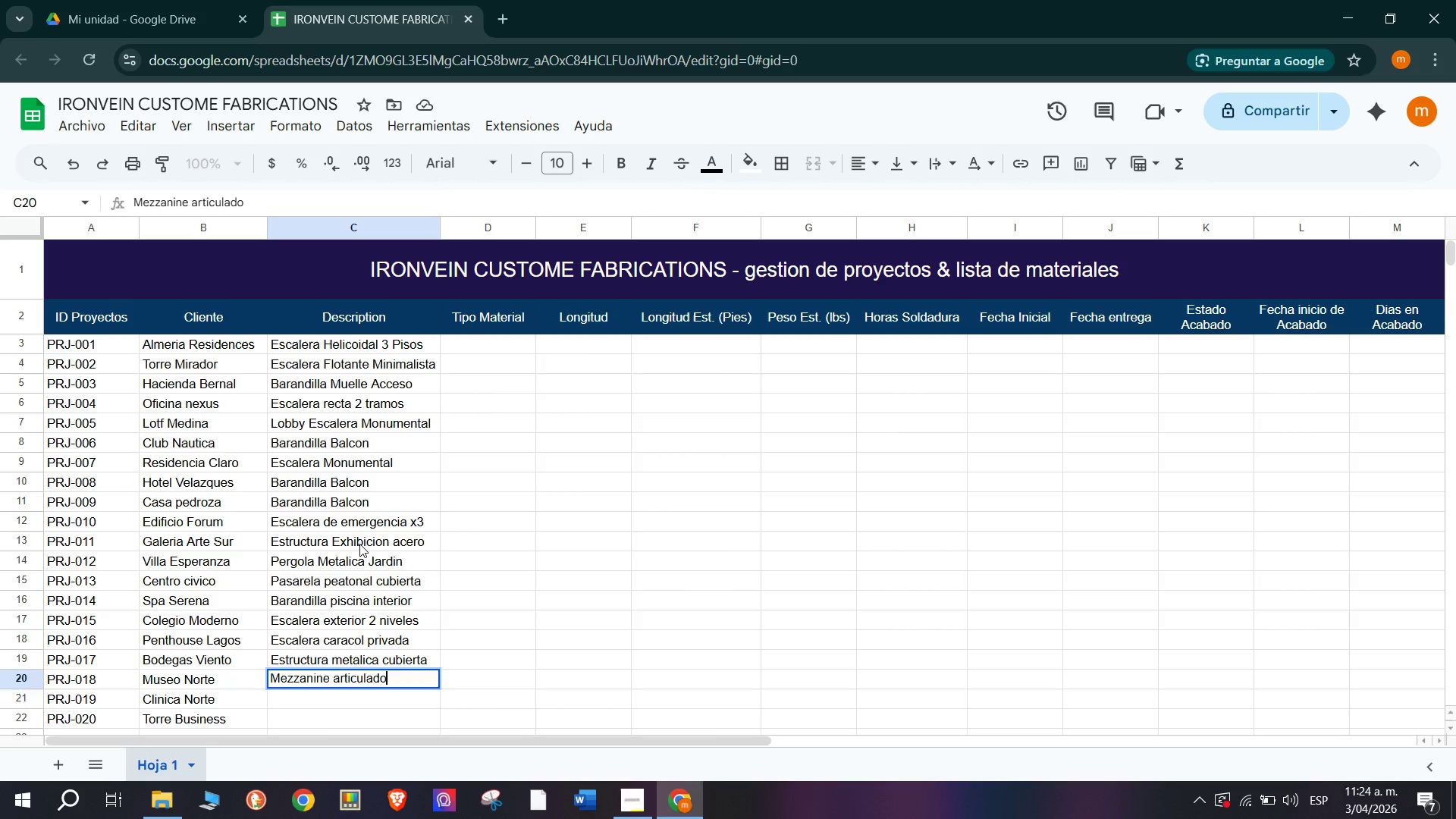 
key(Enter)
 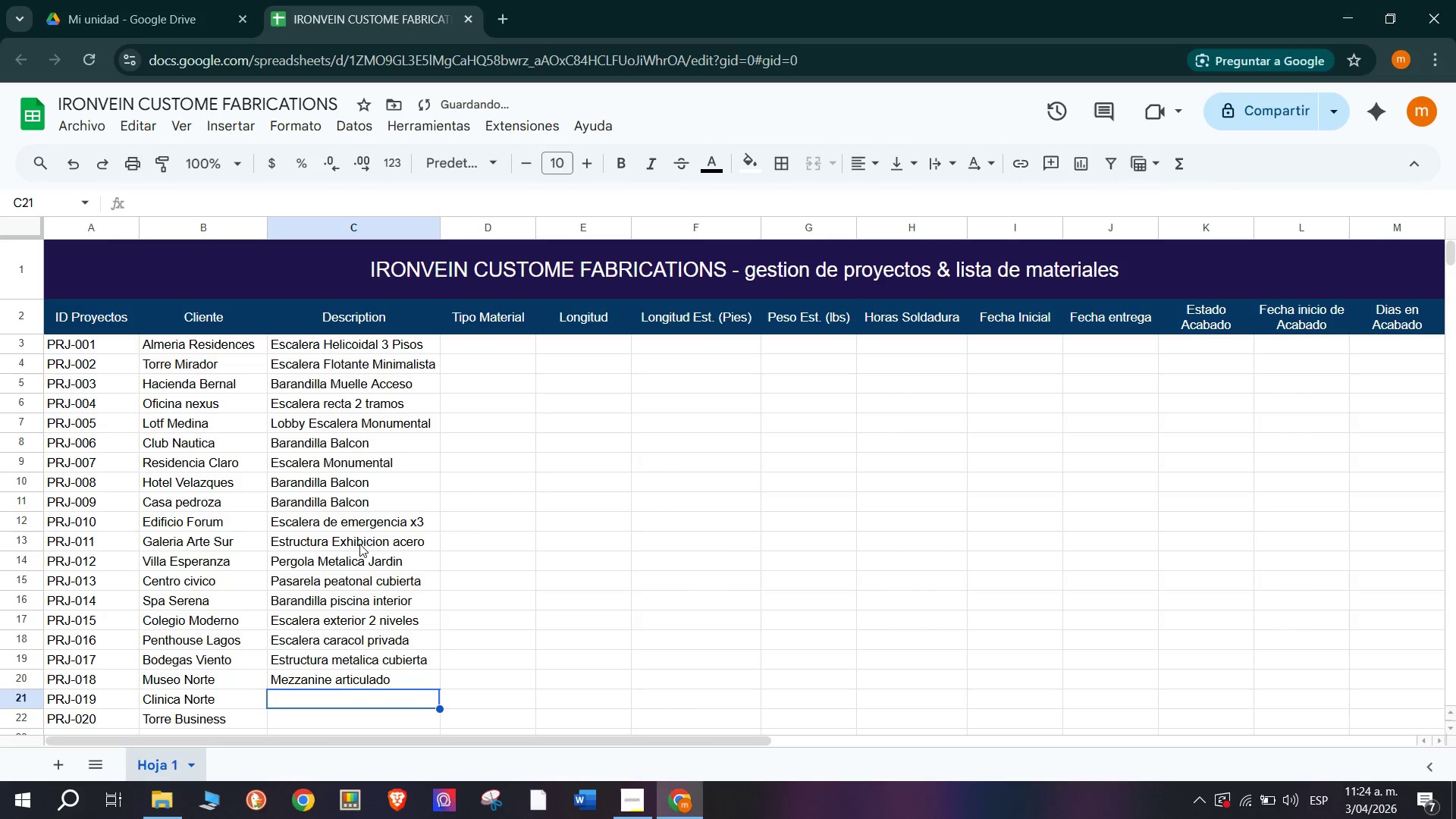 
type(Barandillas accesibilidad)
 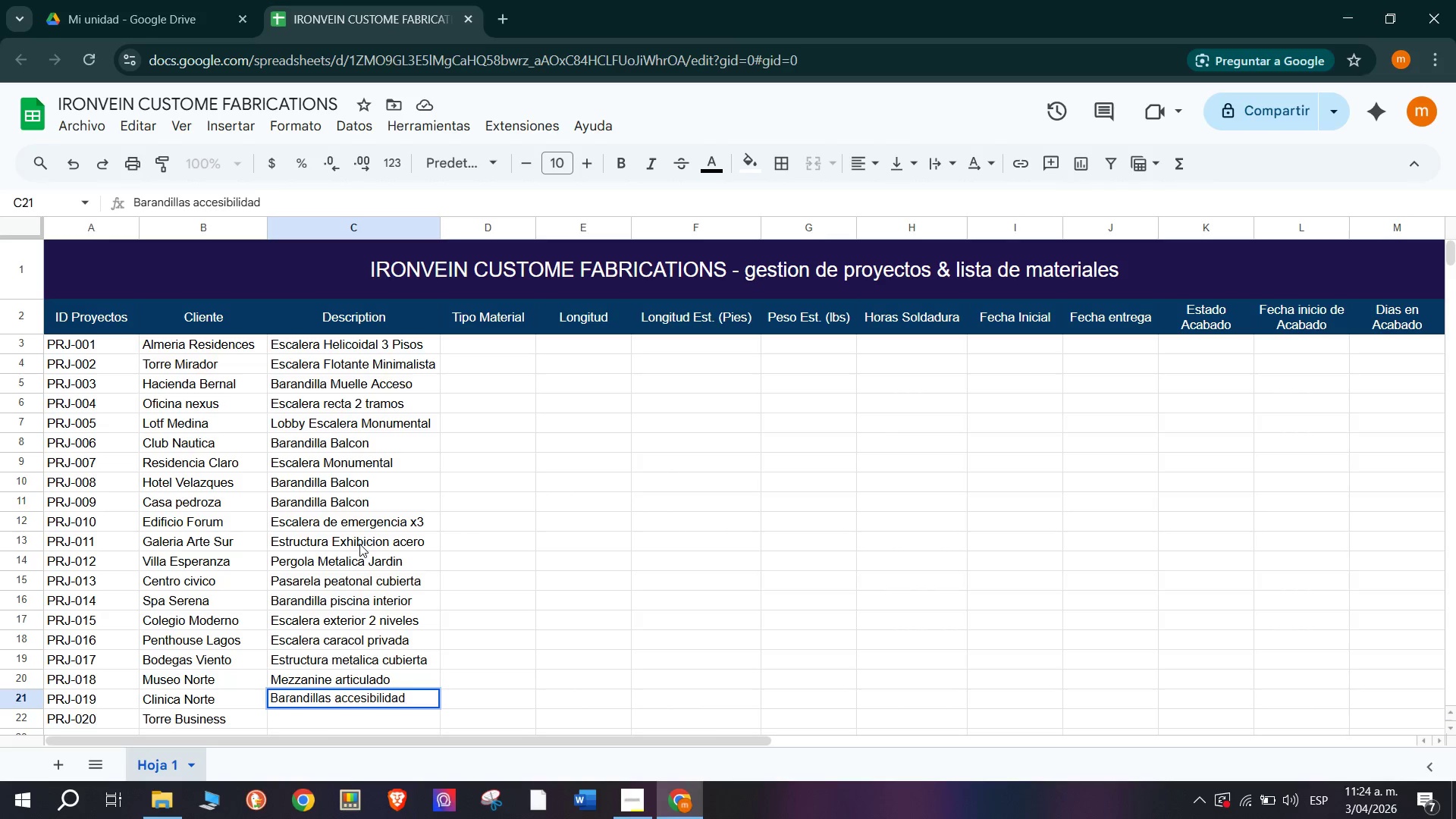 
wait(6.56)
 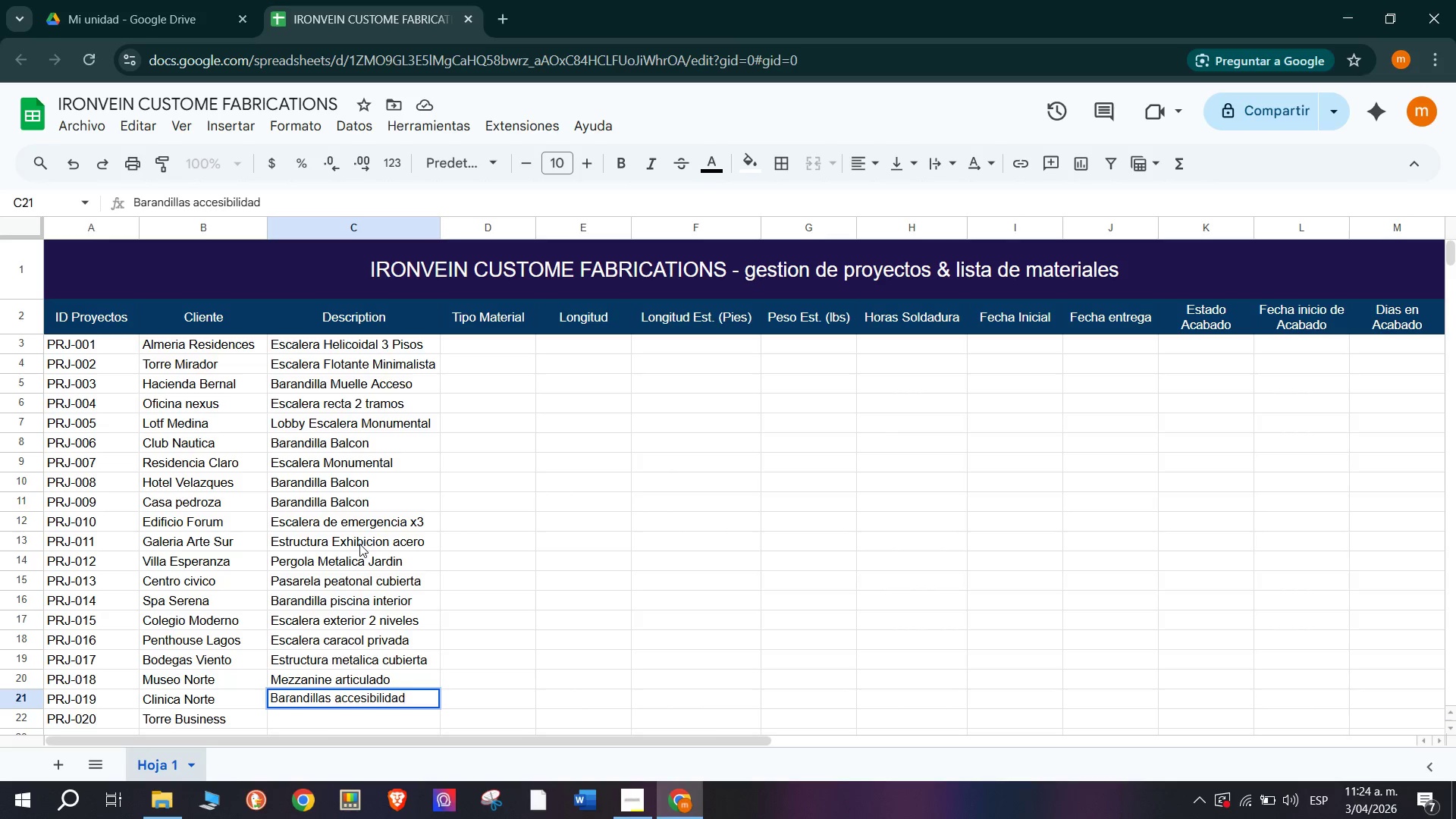 
scroll: coordinate [430, 609], scroll_direction: down, amount: 1.0
 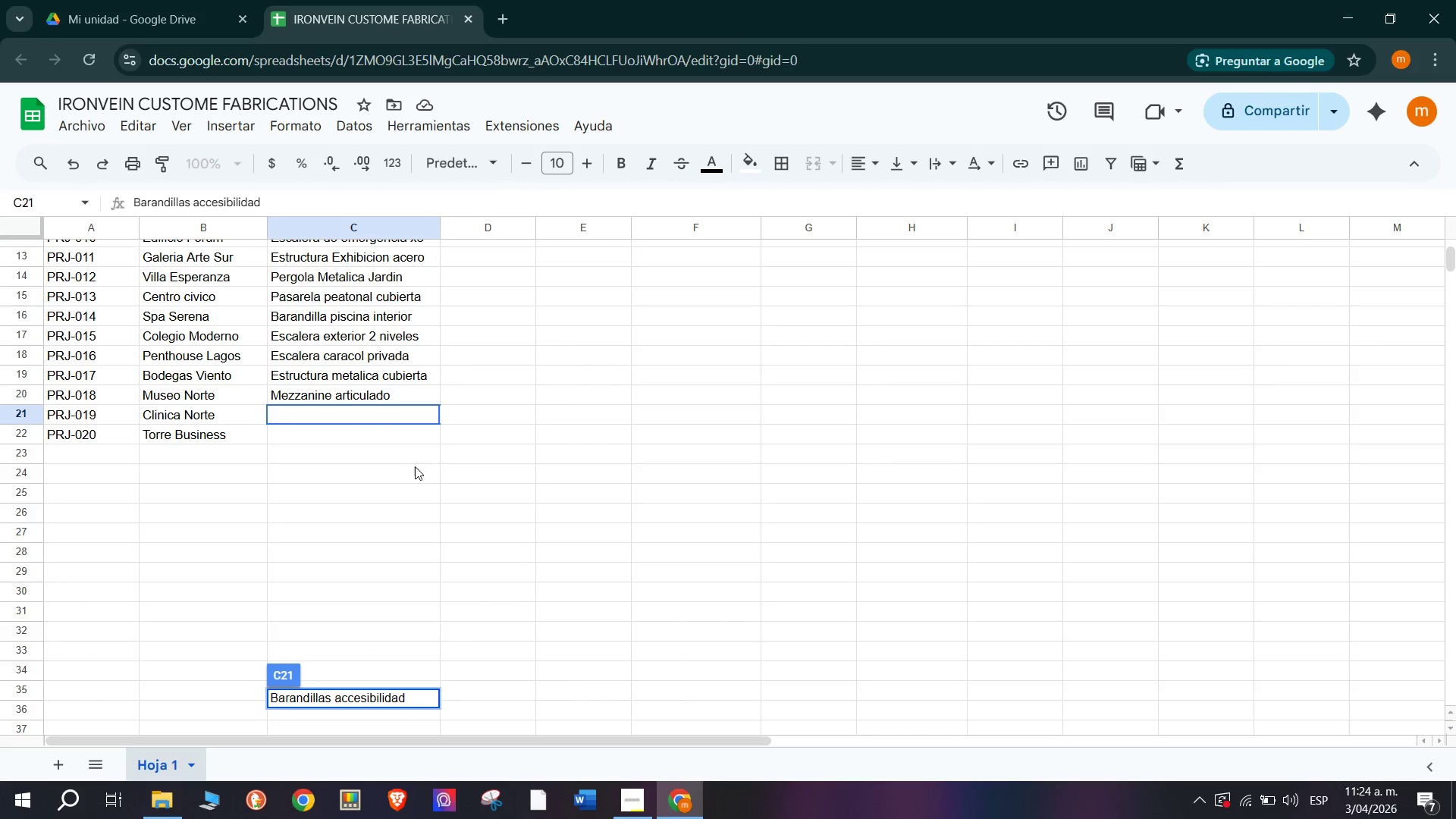 
left_click([407, 451])
 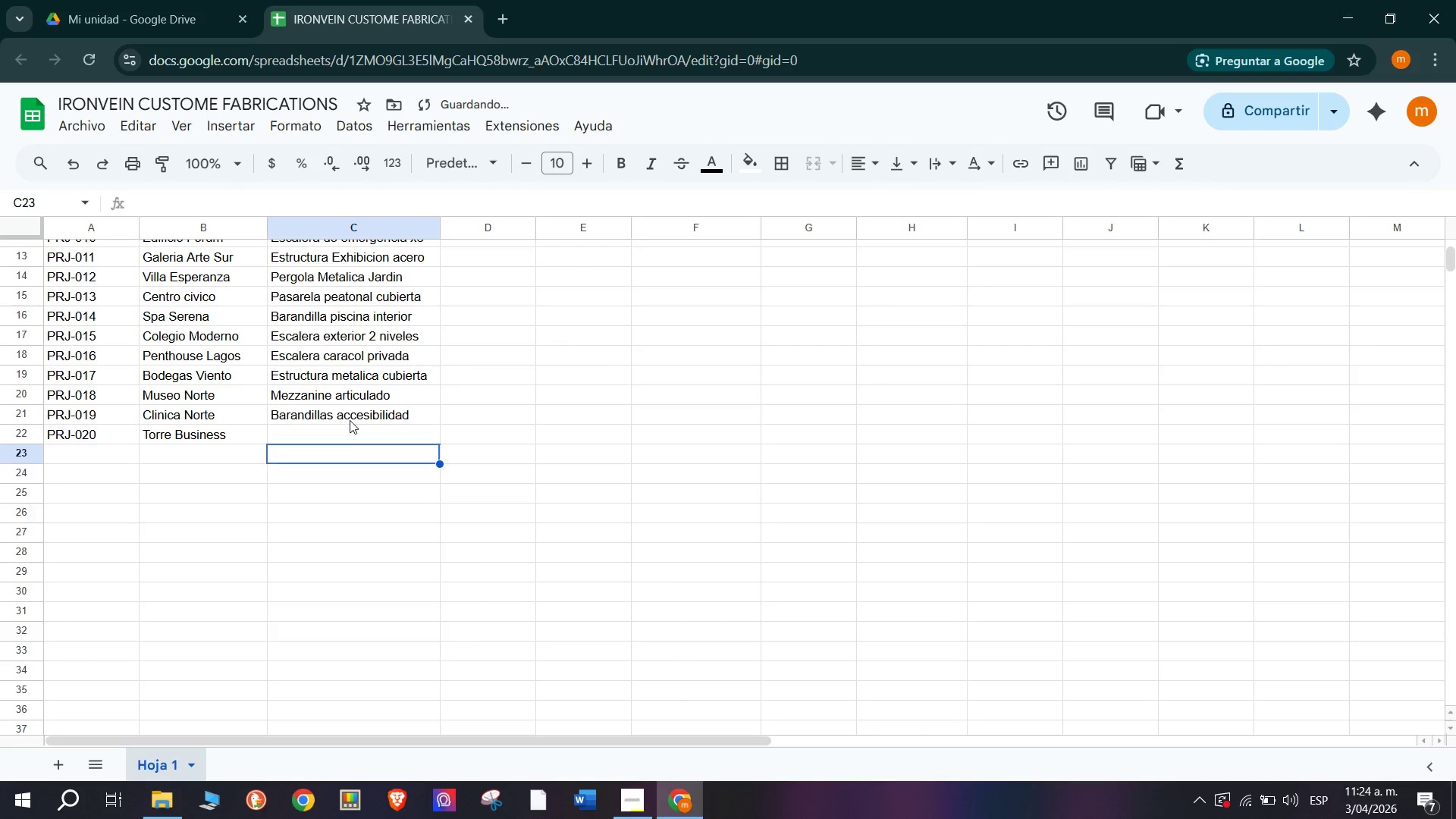 
left_click([346, 430])
 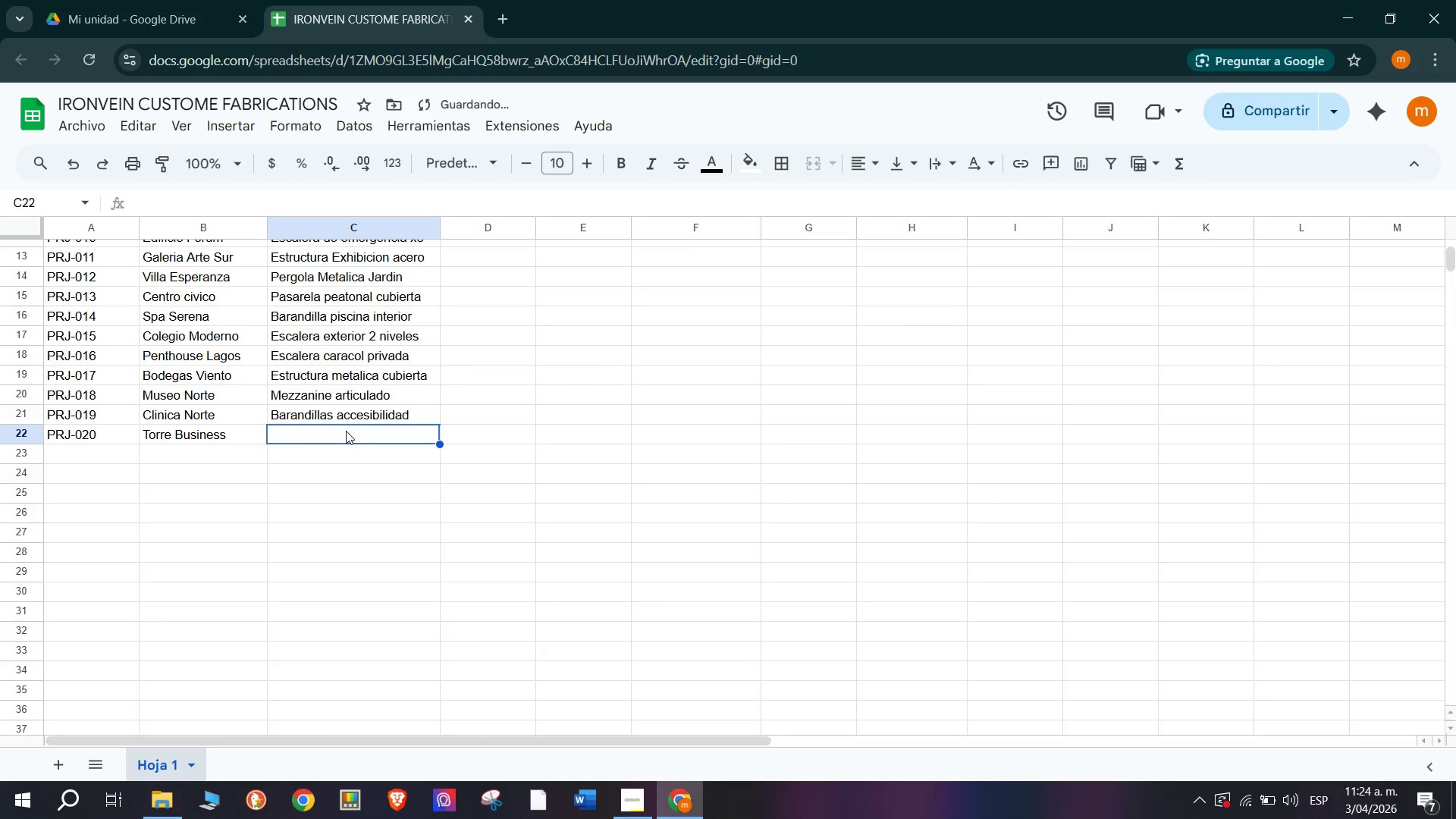 
type(Escalera VIP ejecutiva)
 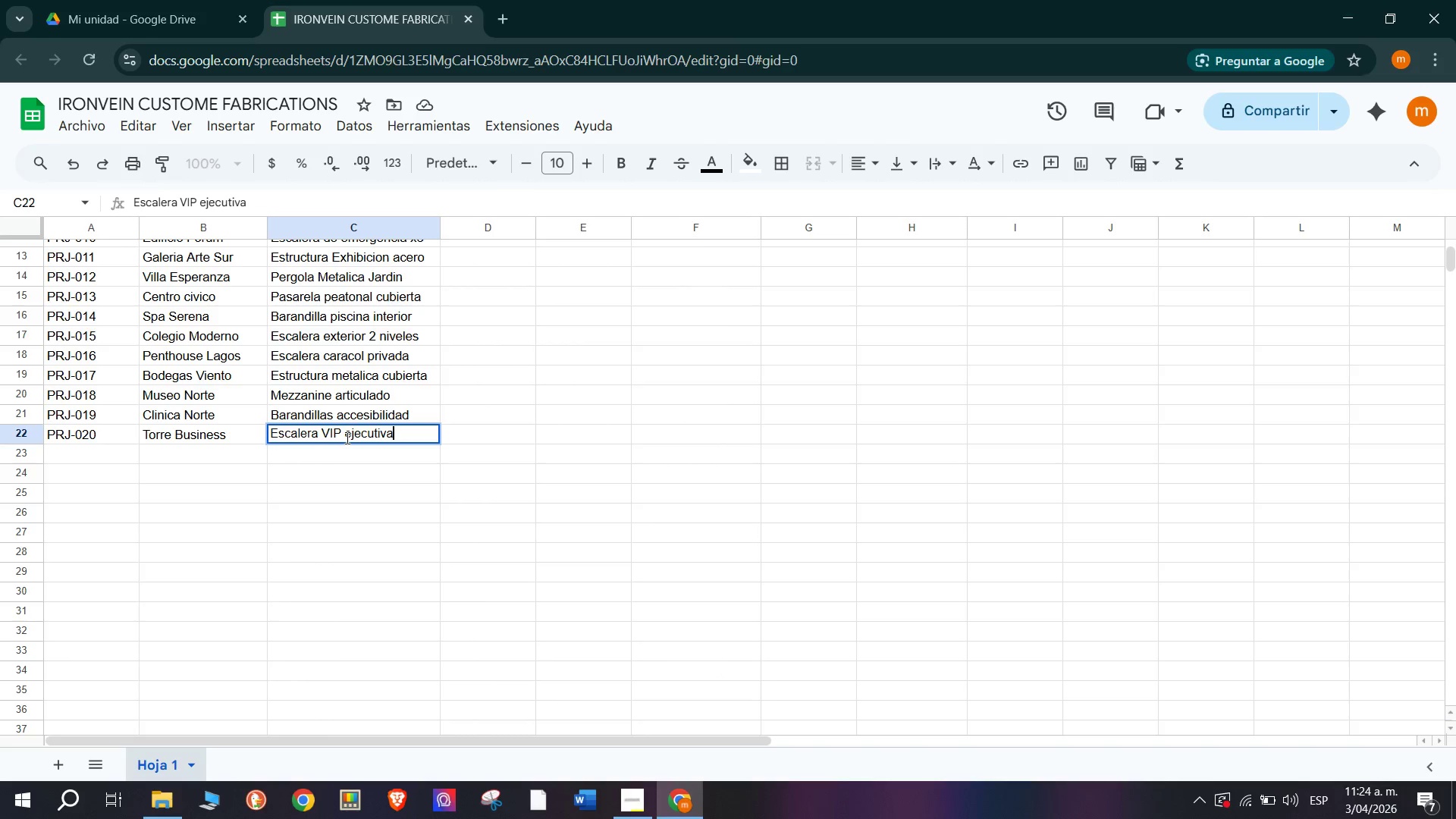 
key(Enter)
 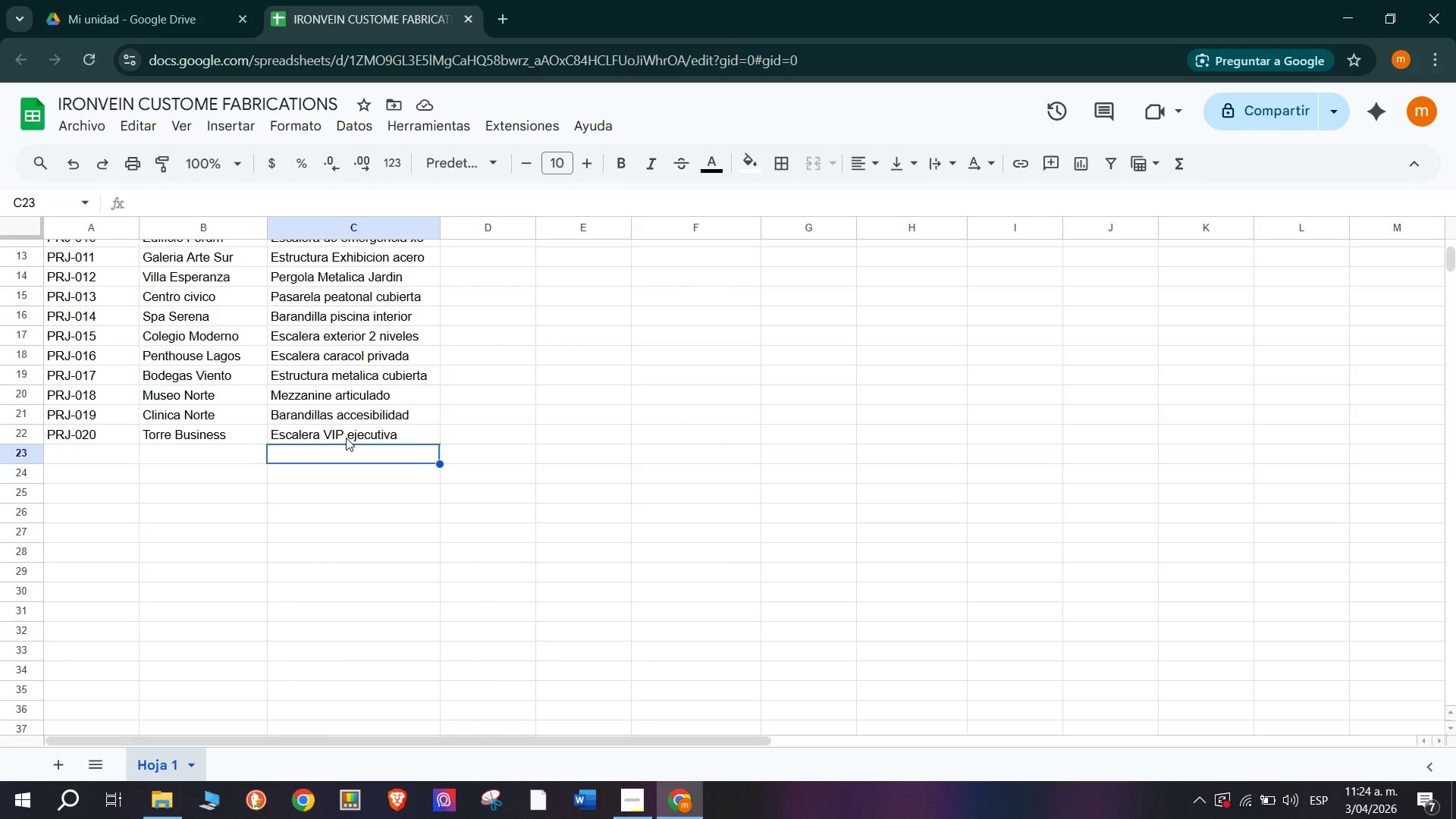 
wait(20.94)
 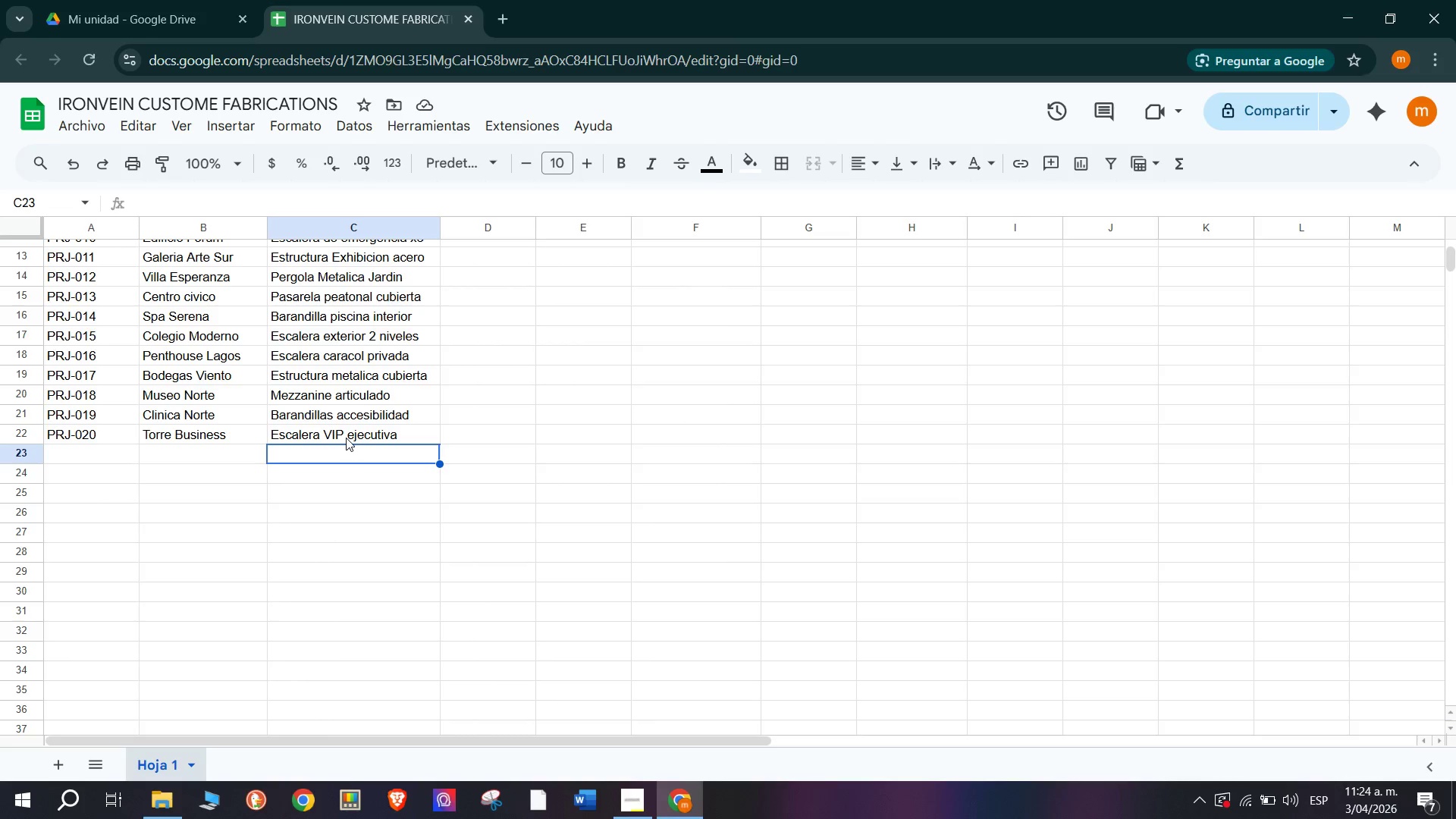 
scroll: coordinate [345, 475], scroll_direction: up, amount: 3.0
 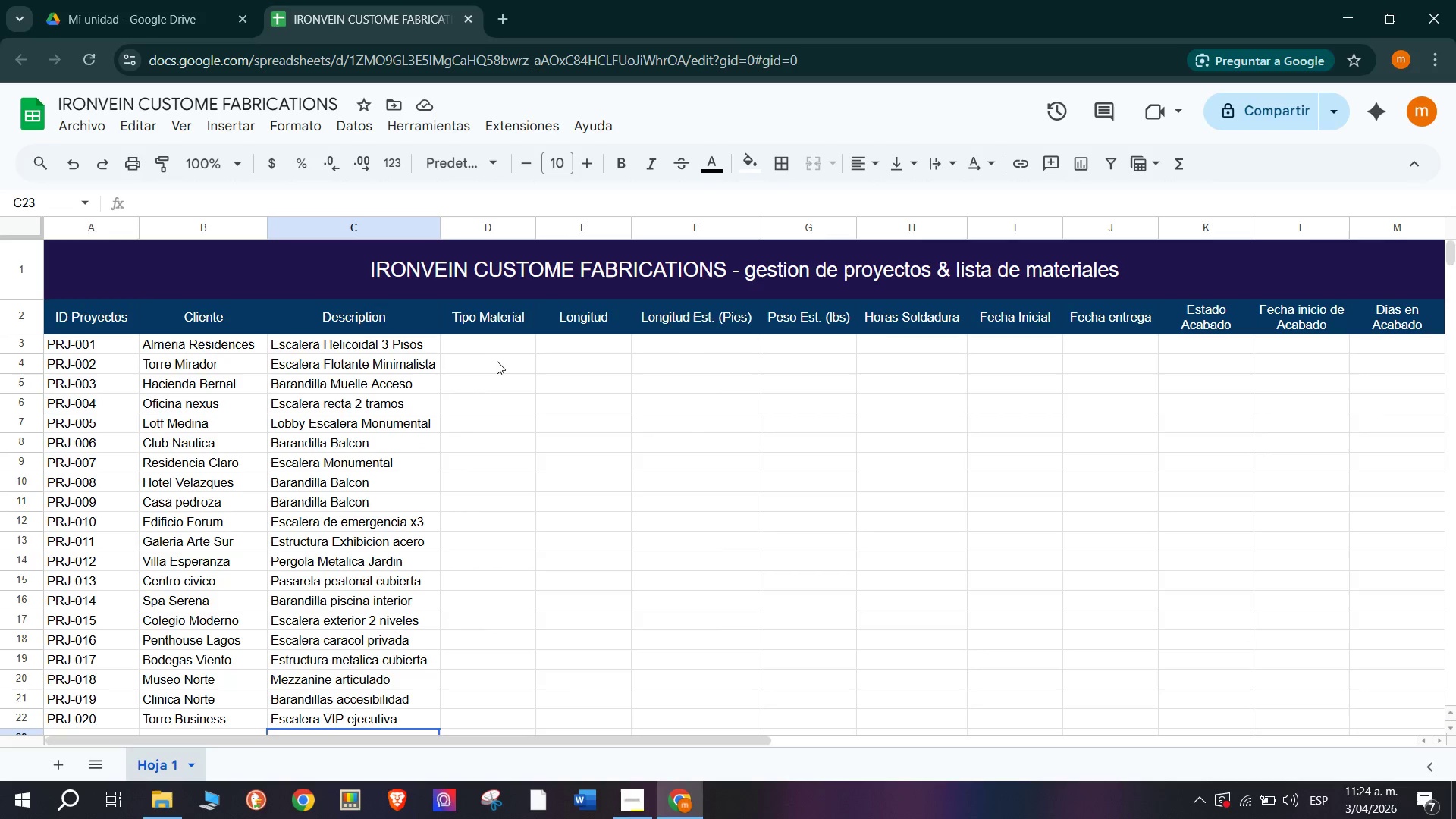 
left_click([497, 350])
 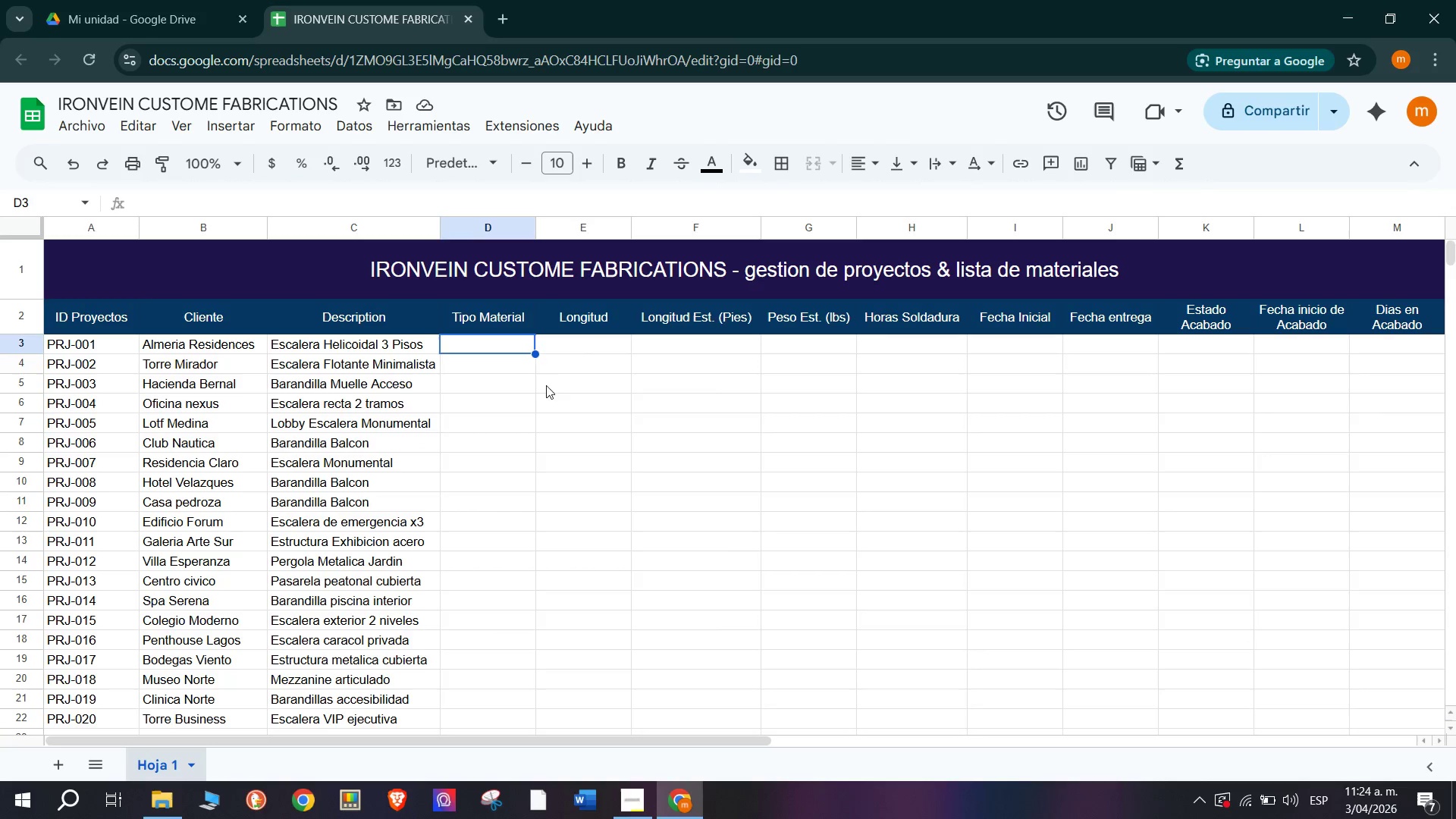 
scroll: coordinate [237, 430], scroll_direction: up, amount: 1.0
 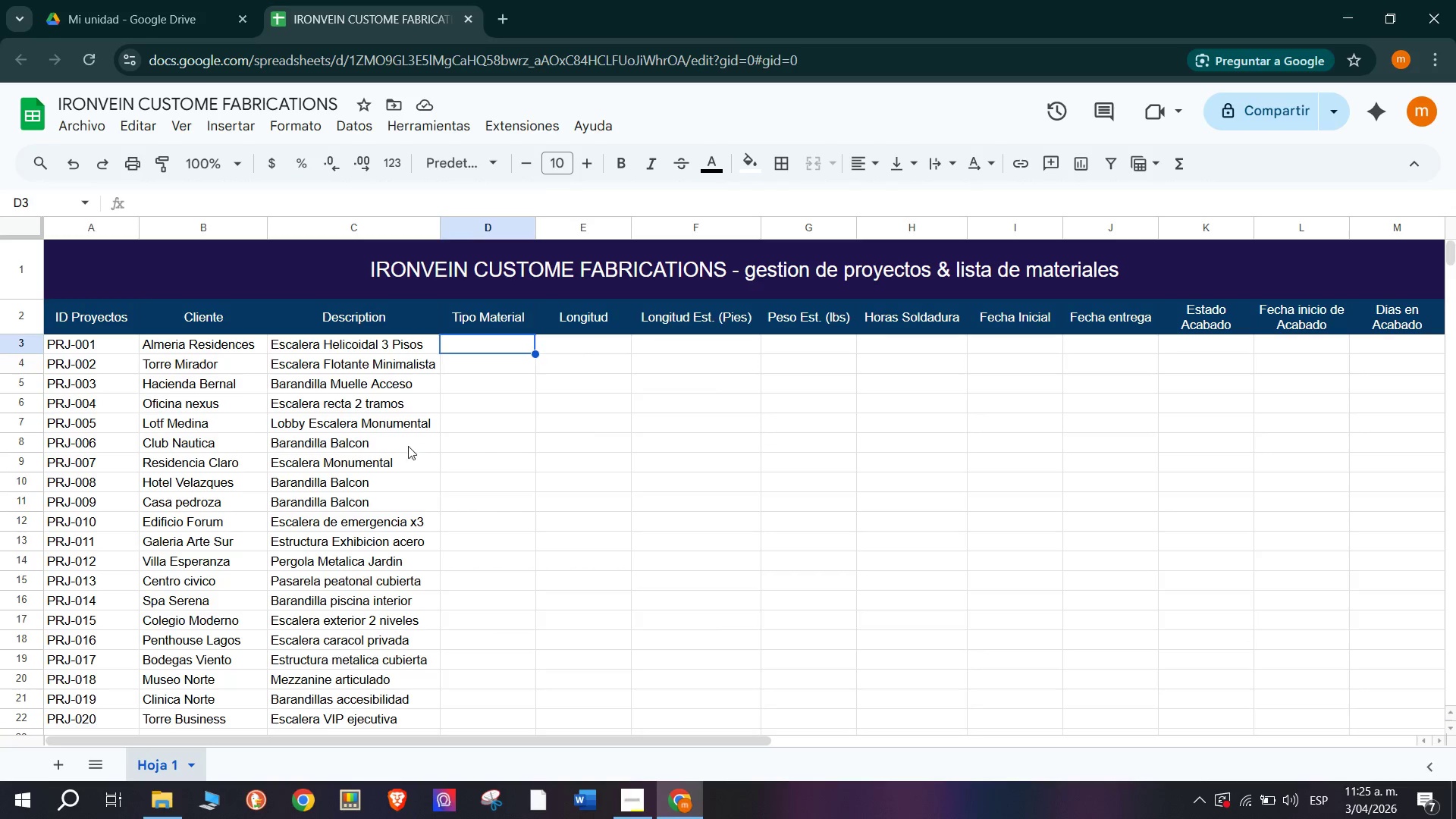 
scroll: coordinate [482, 450], scroll_direction: none, amount: 0.0
 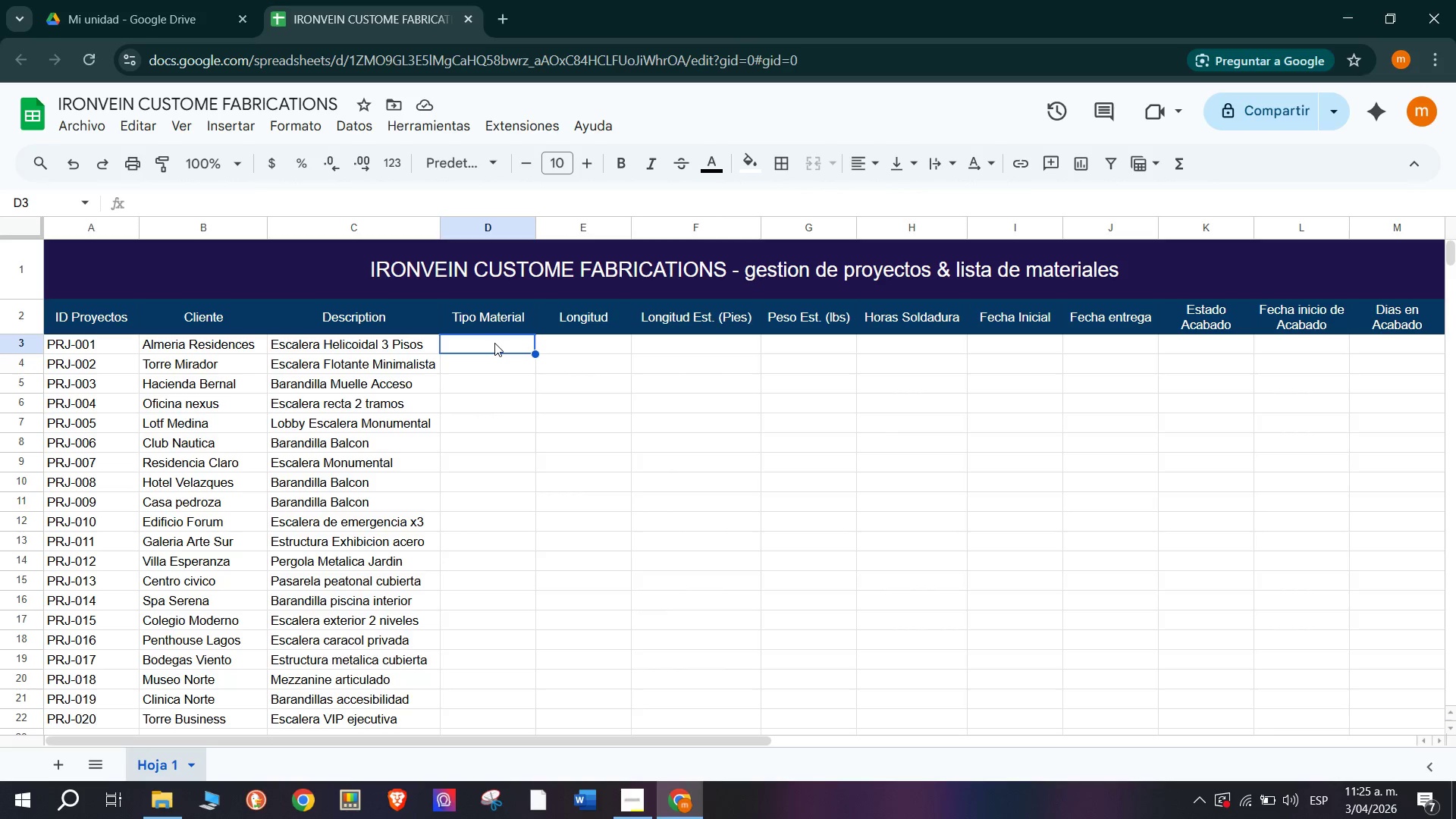 
wait(35.0)
 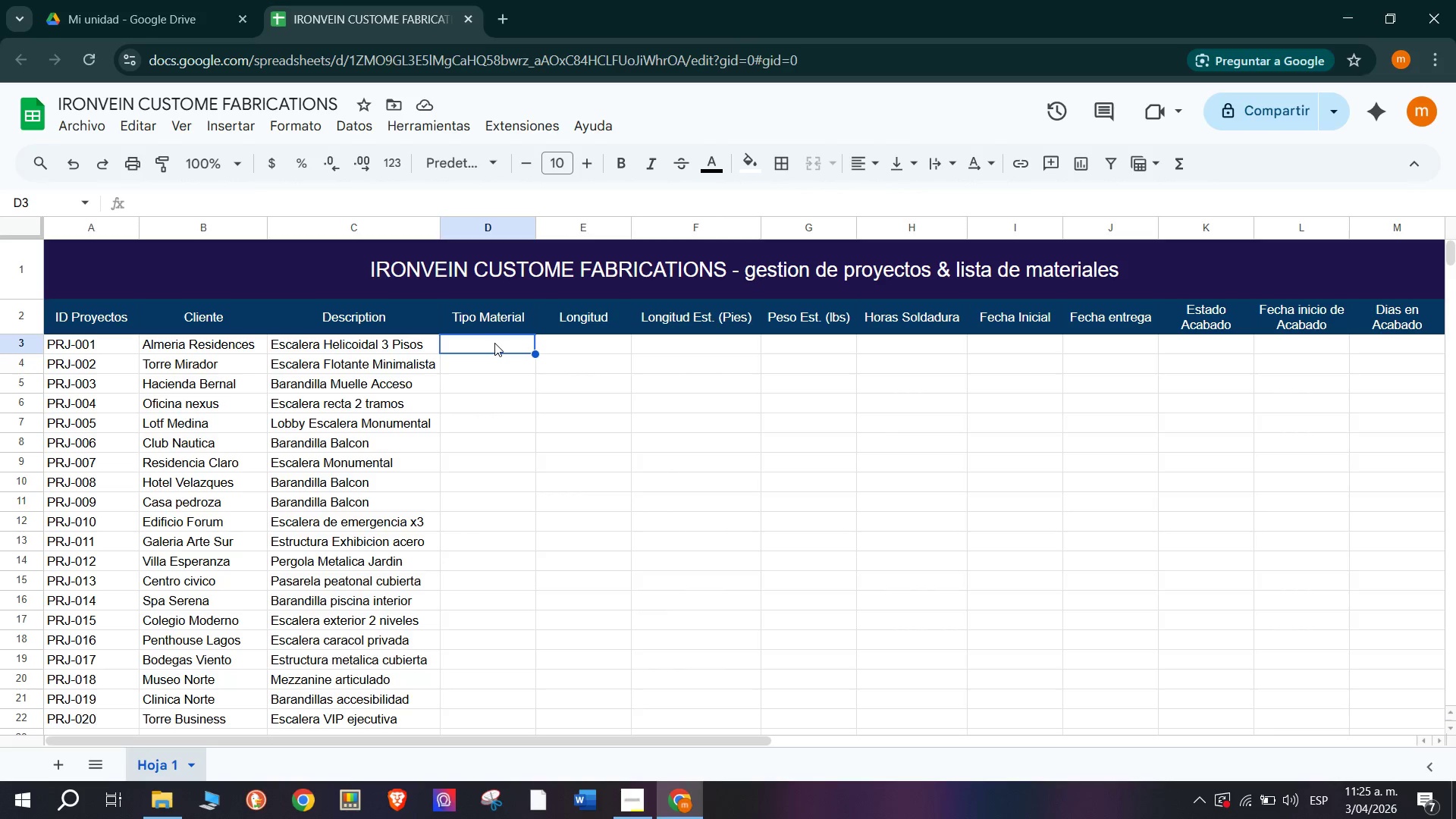 
scroll: coordinate [404, 590], scroll_direction: none, amount: 0.0
 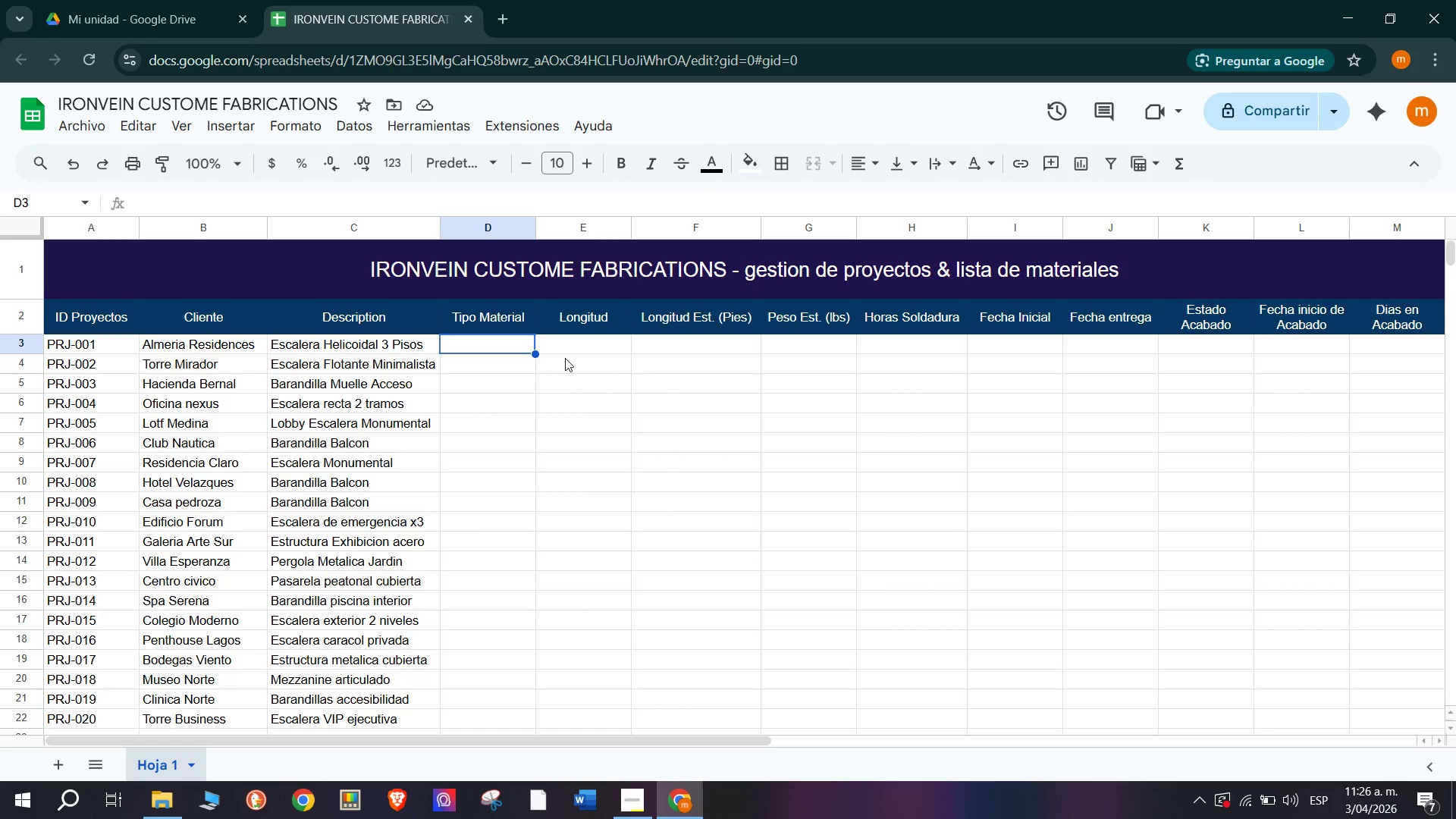 
wait(33.26)
 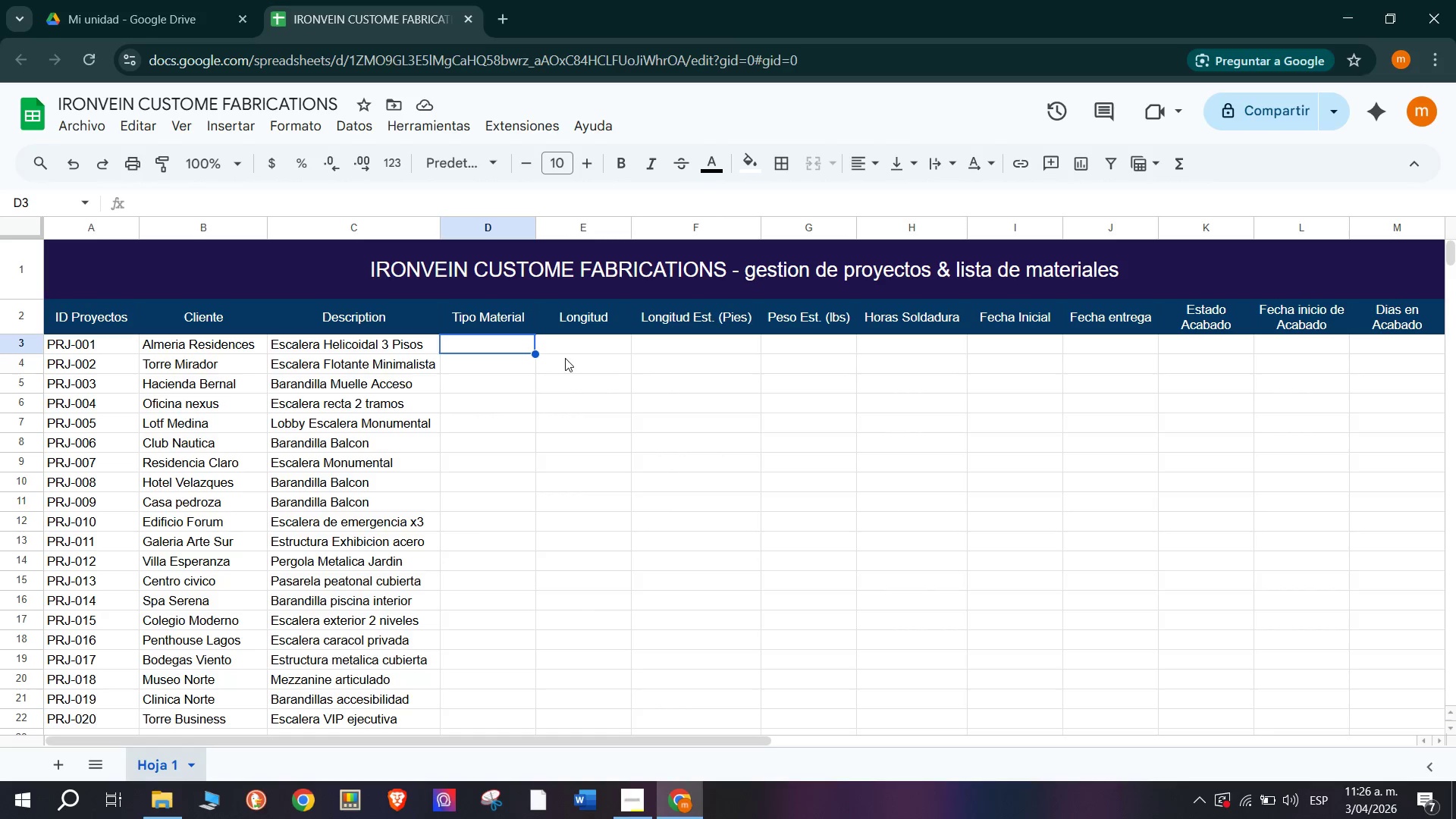 
type(Acero)
key(Backspace)
key(Backspace)
key(Backspace)
key(Backspace)
key(Backspace)
 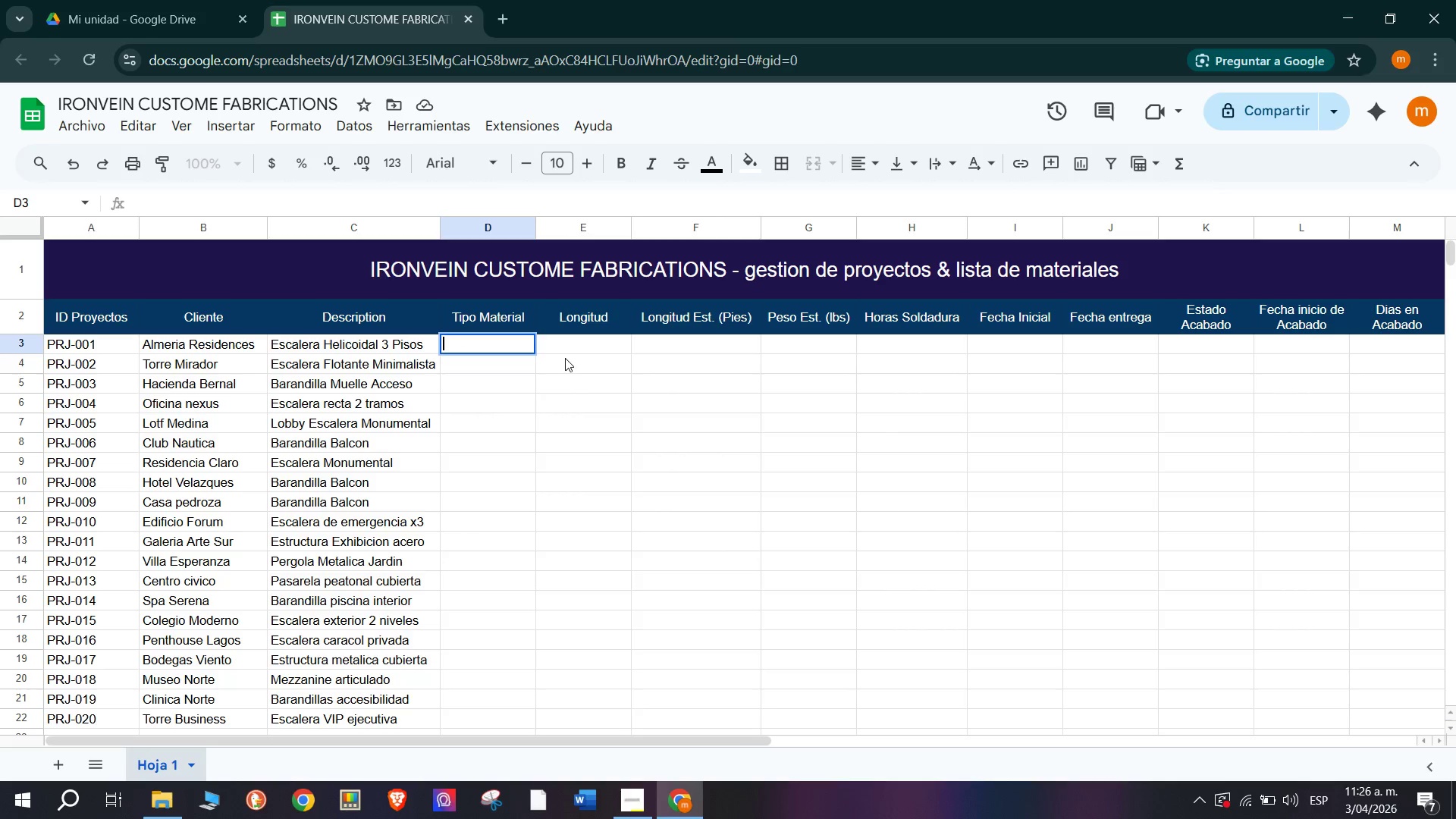 
left_click([565, 357])
 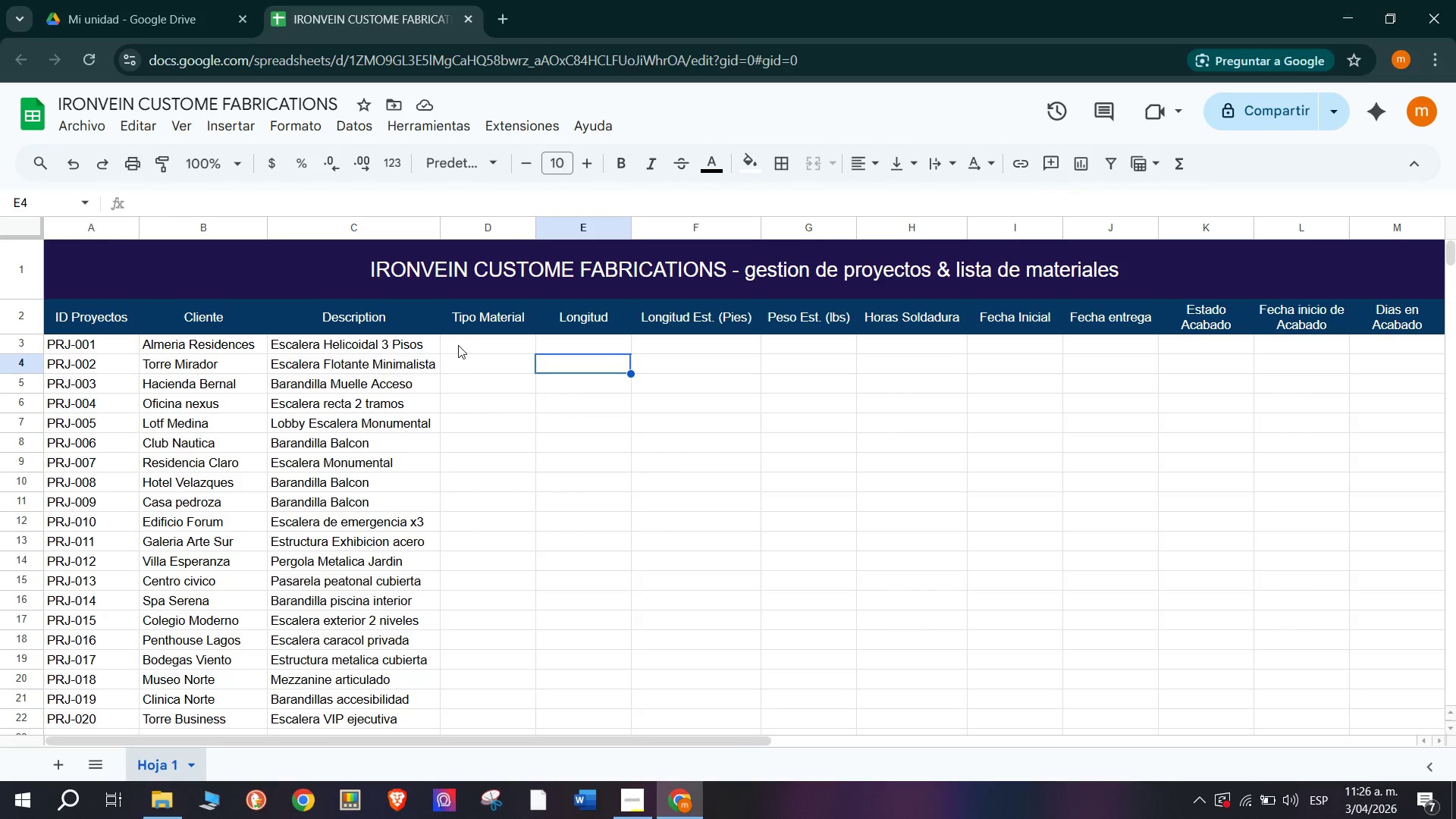 
right_click([458, 344])
 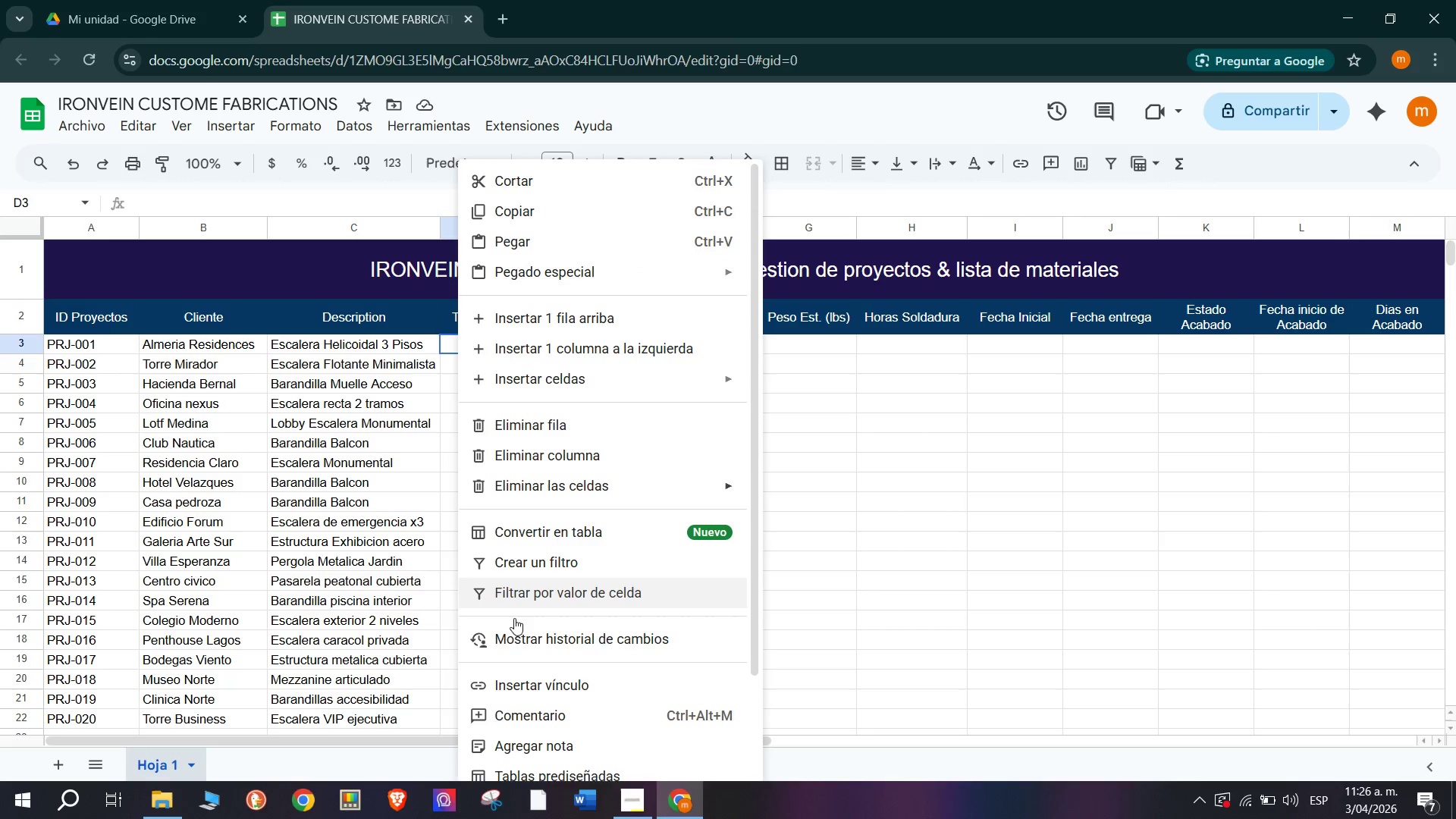 
scroll: coordinate [553, 713], scroll_direction: down, amount: 2.0
 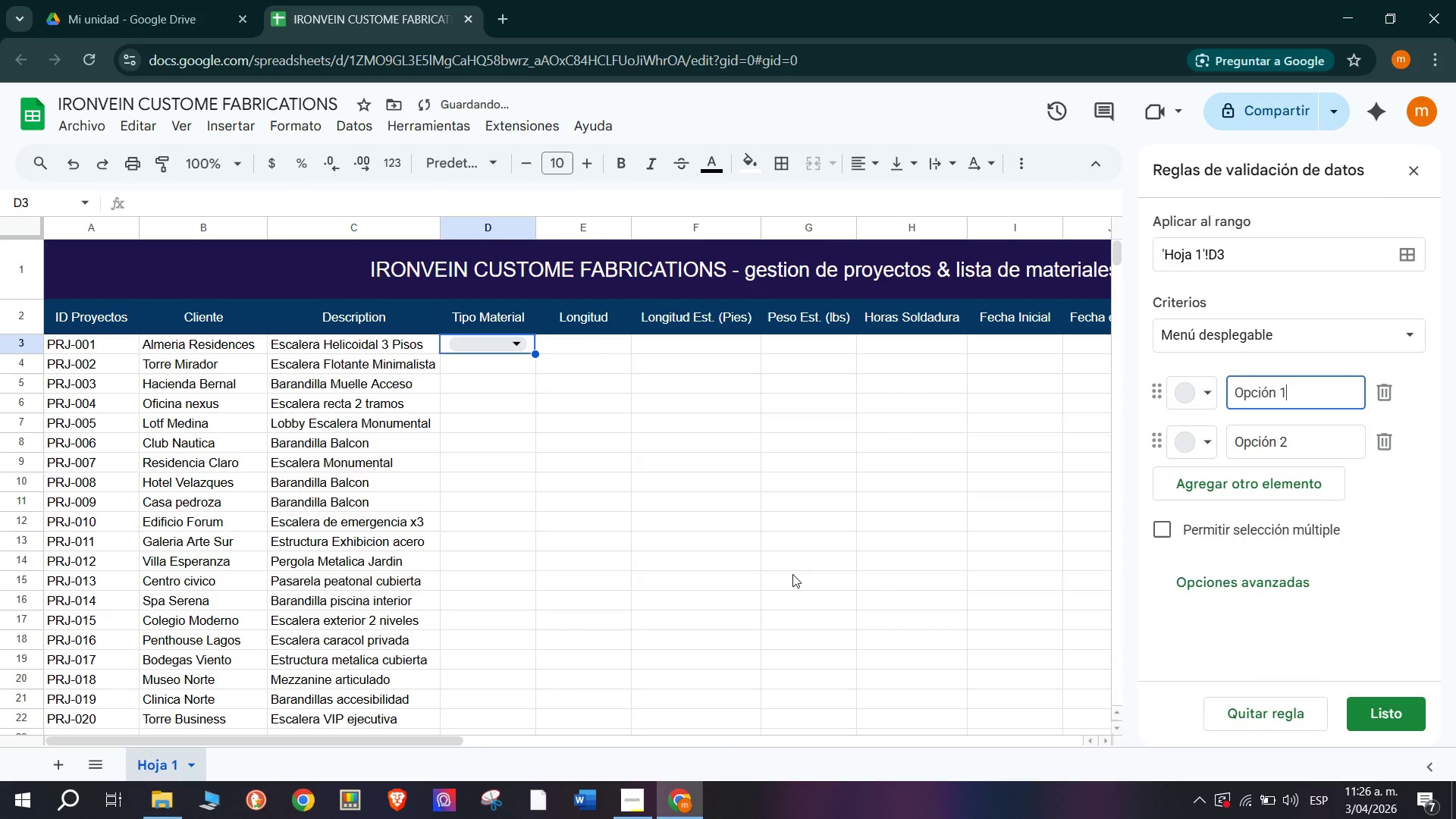 
left_click_drag(start_coordinate=[1303, 391], to_coordinate=[1156, 378])
 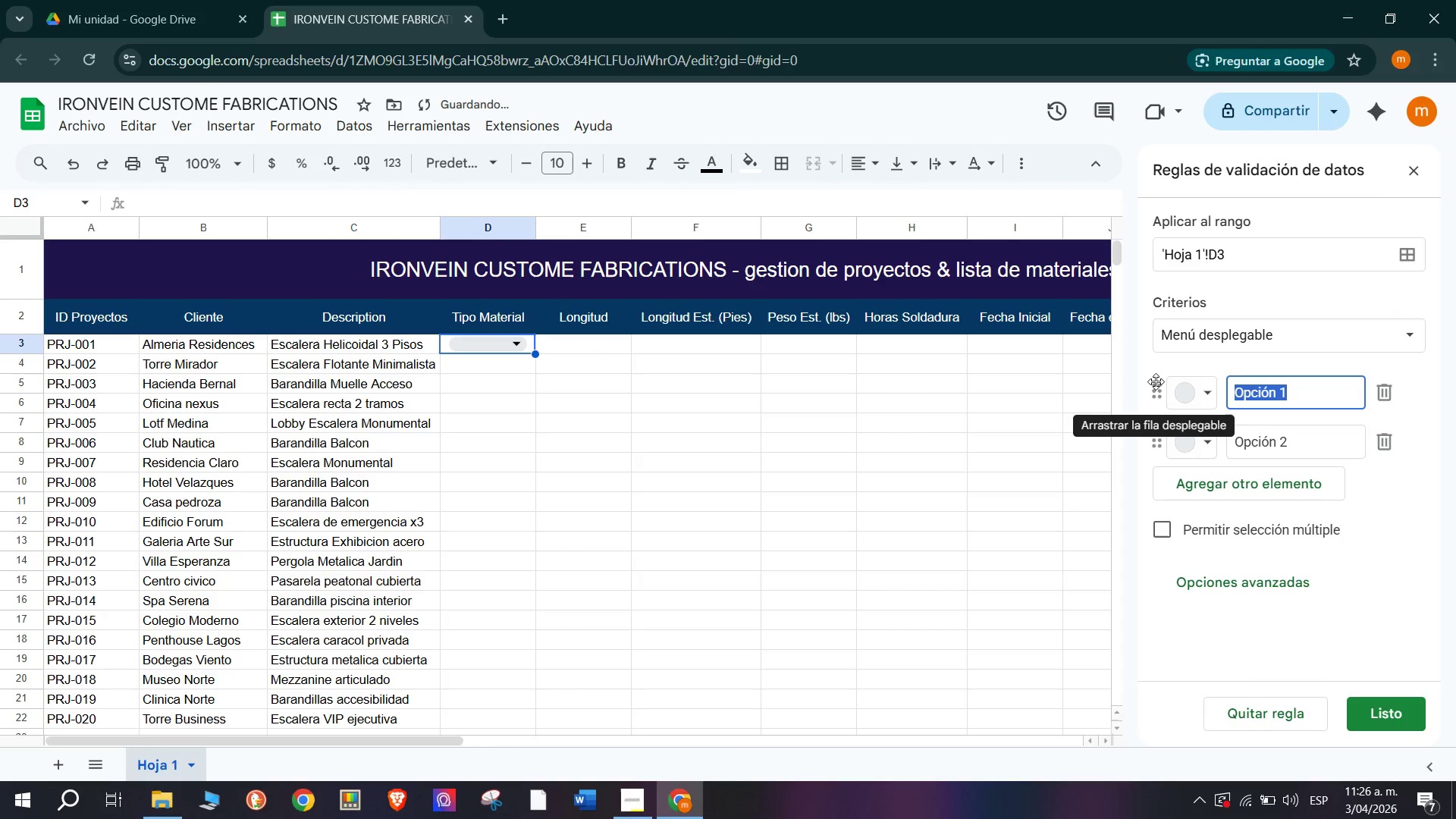 
type(Acero)
 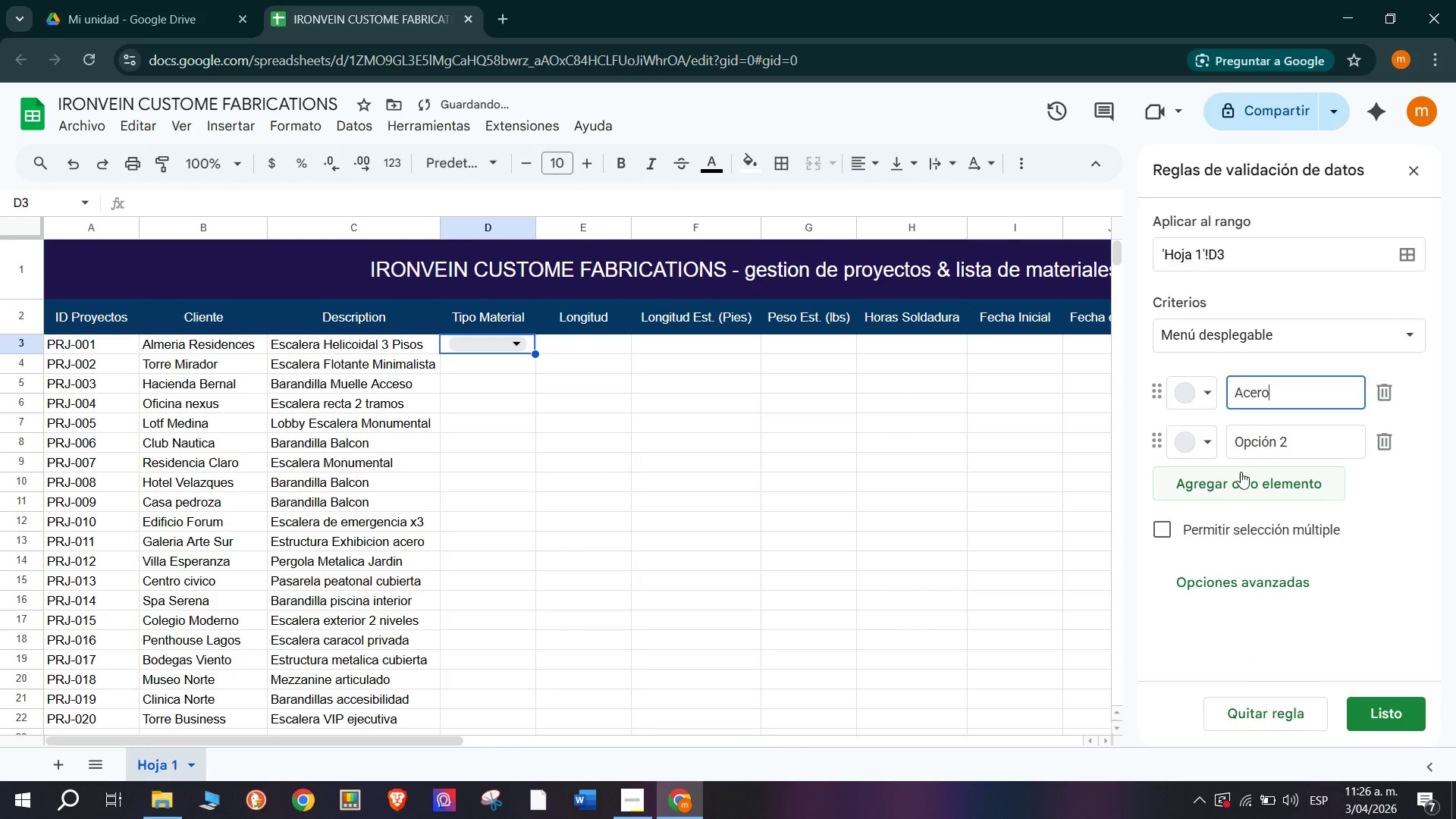 
left_click_drag(start_coordinate=[1300, 438], to_coordinate=[1175, 452])
 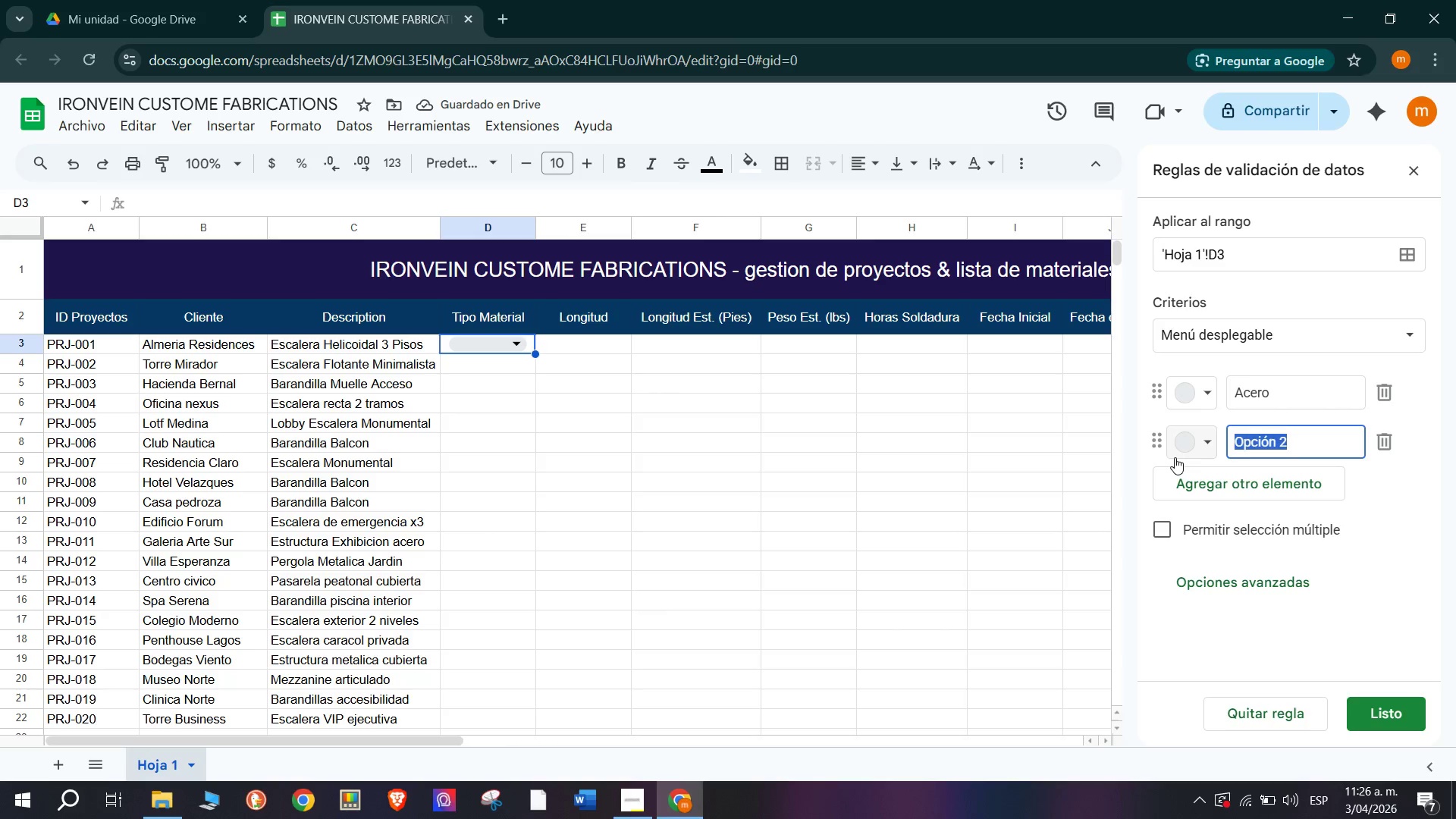 
type(Aluminio)
 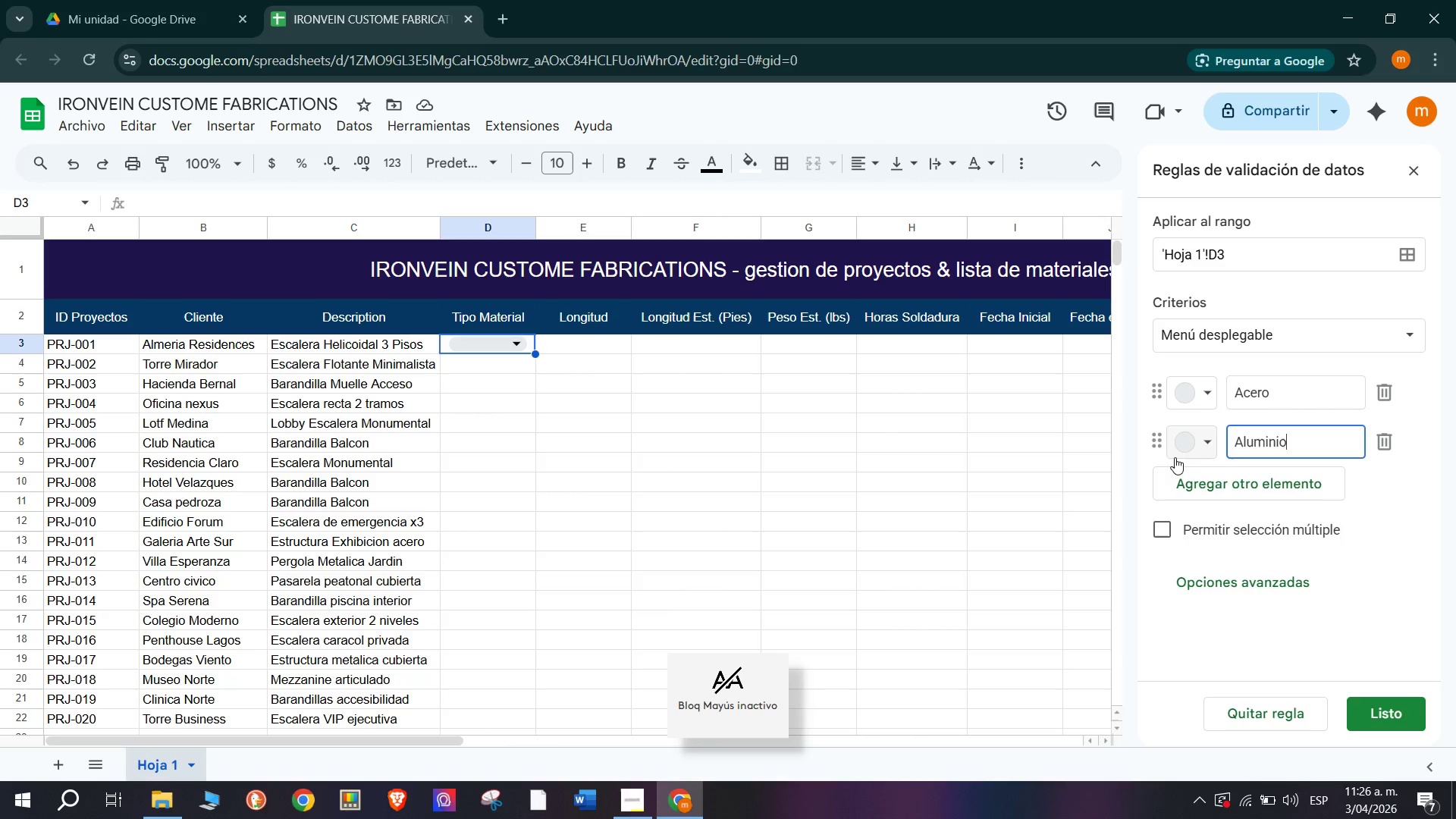 
key(Enter)
 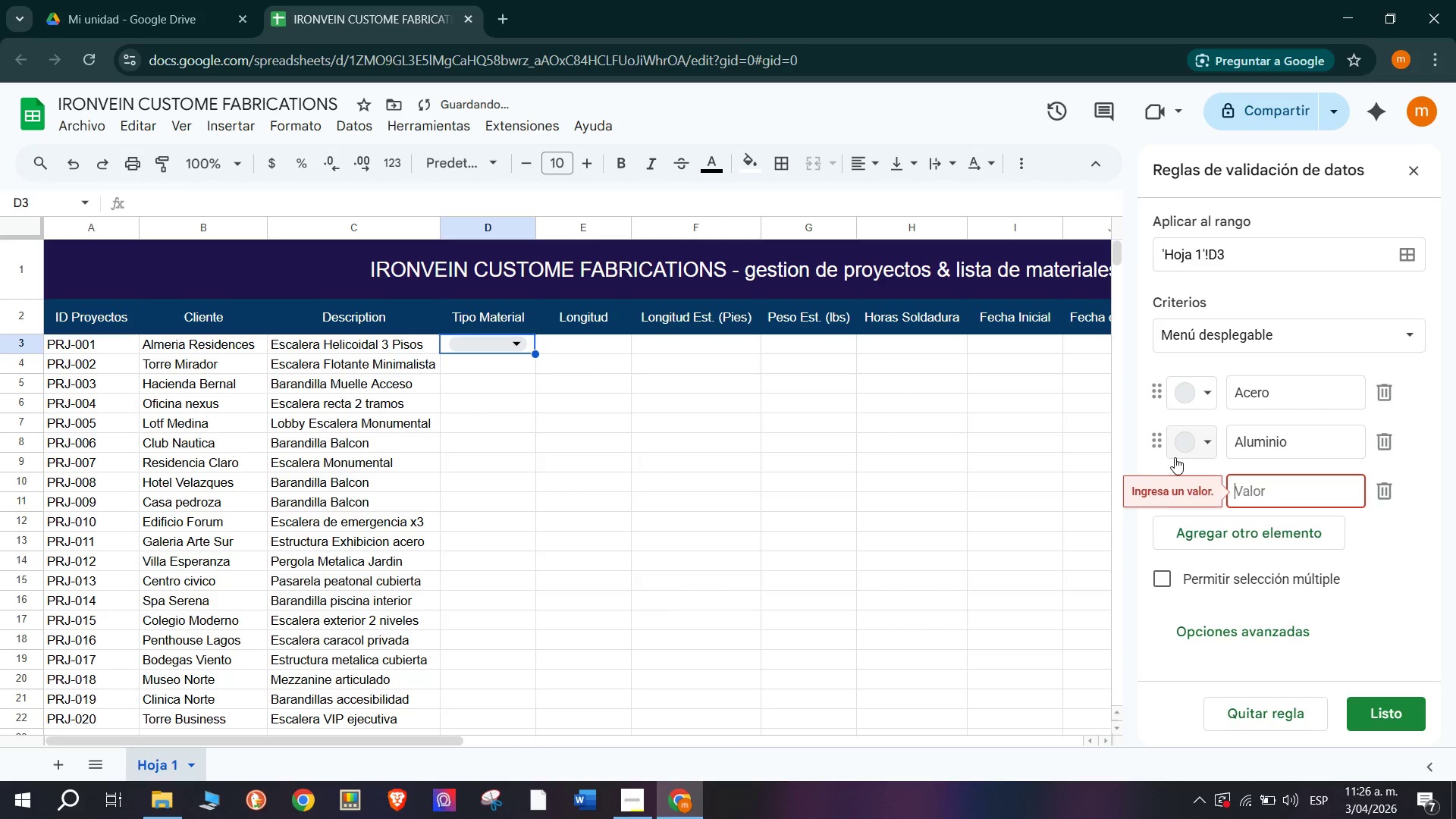 
type(Acero Inoxidable)
 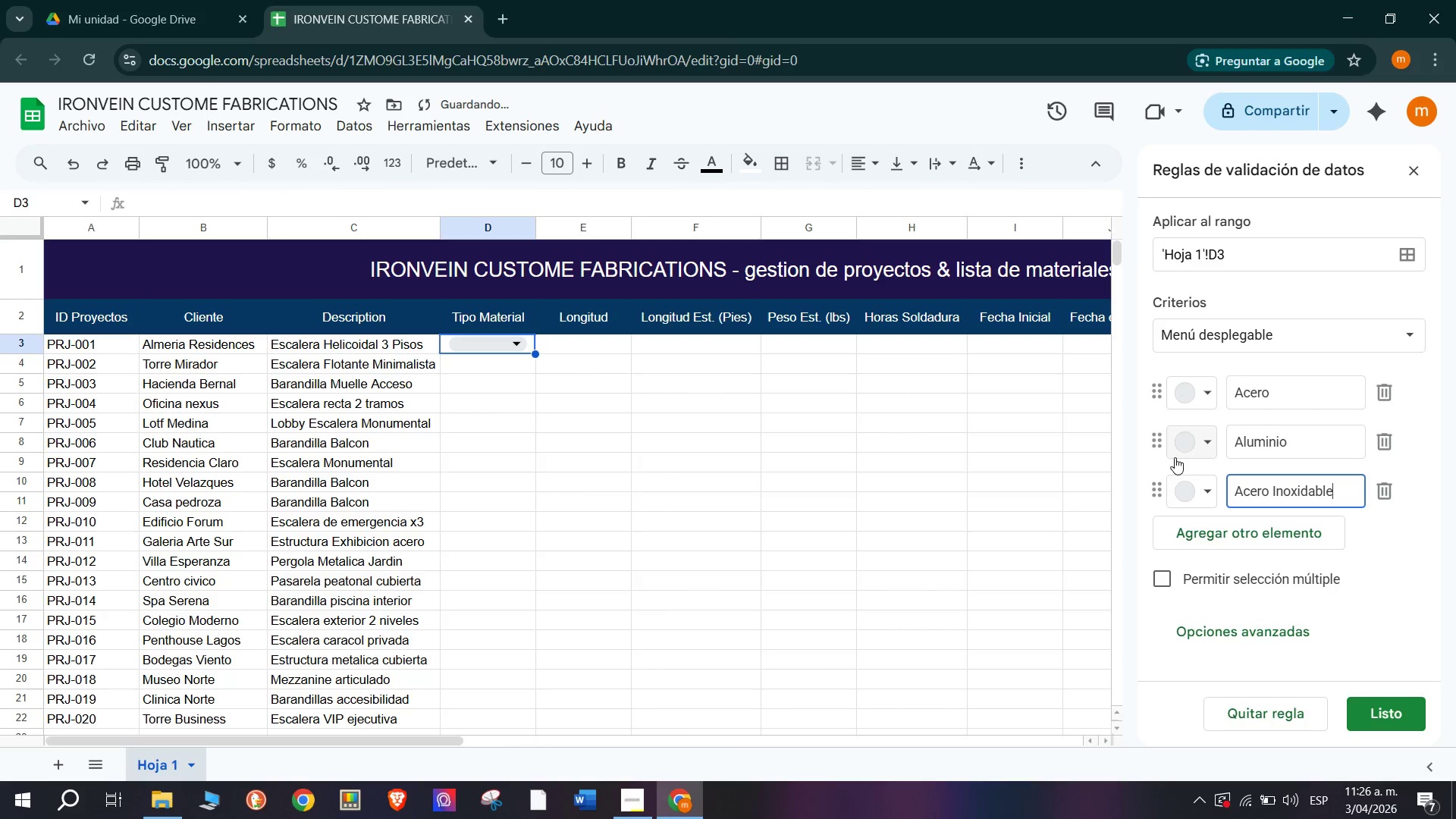 
key(Enter)
 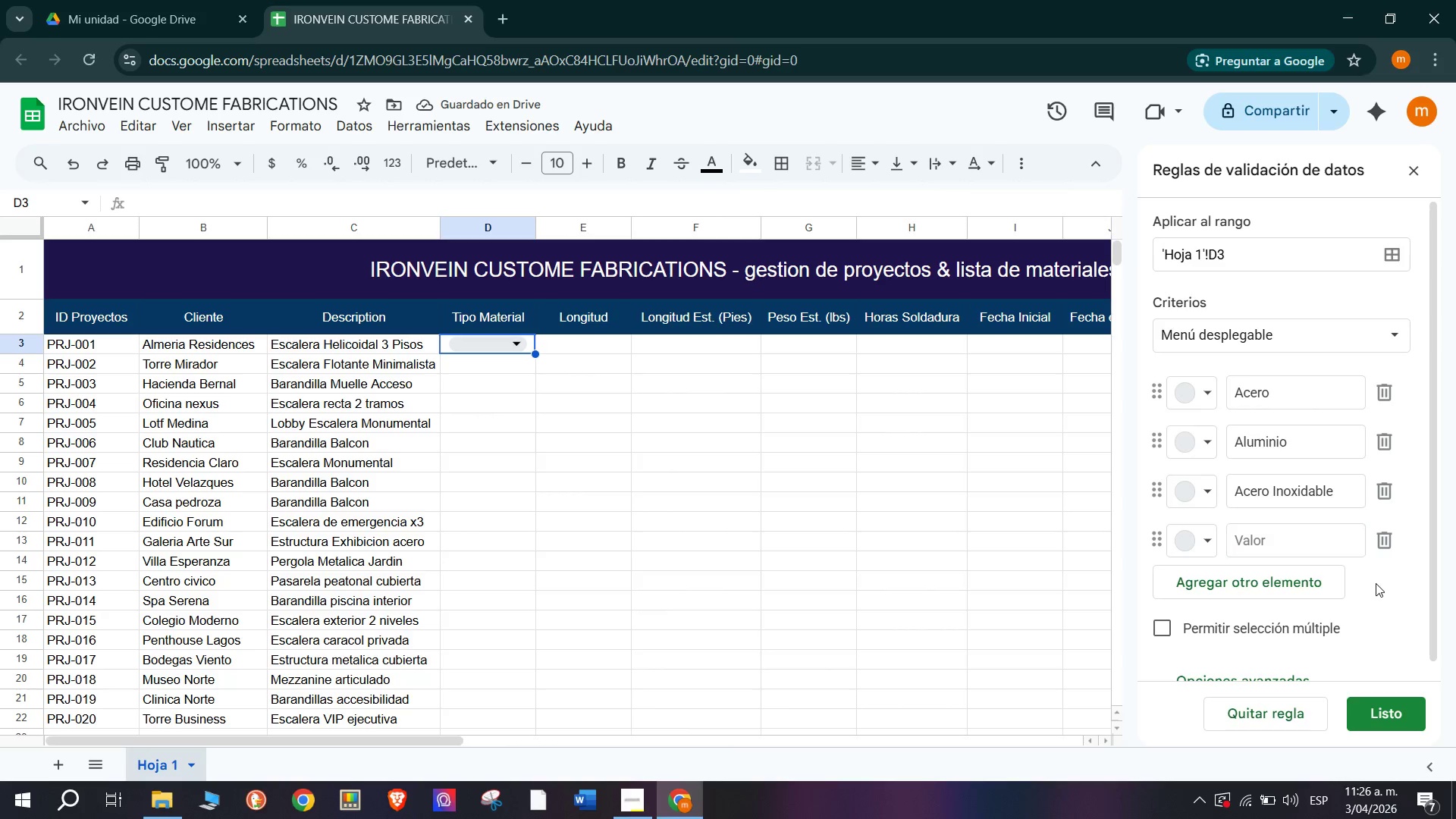 
scroll: coordinate [1282, 547], scroll_direction: down, amount: 2.0
 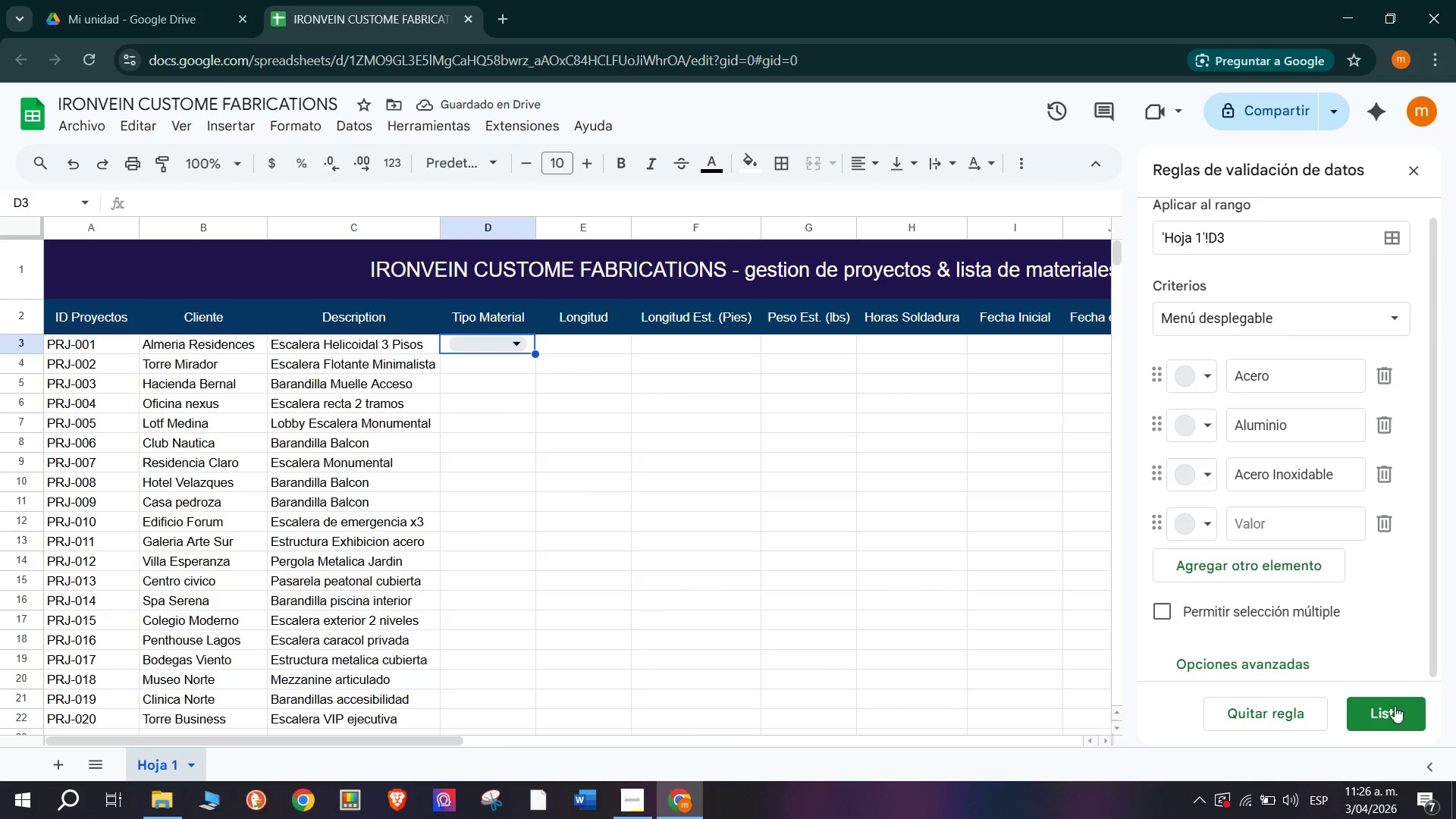 
left_click([1395, 705])
 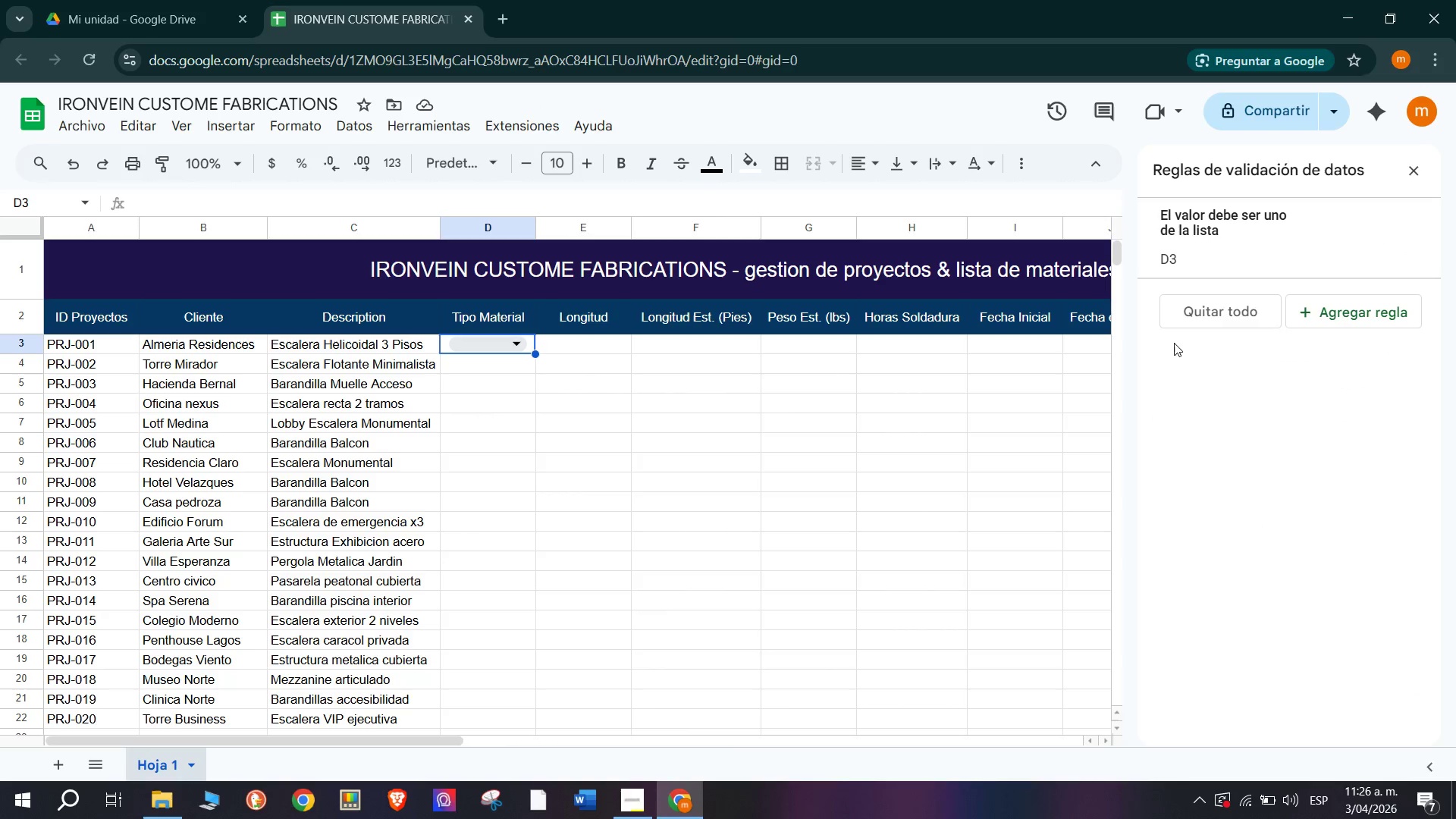 
left_click([629, 416])
 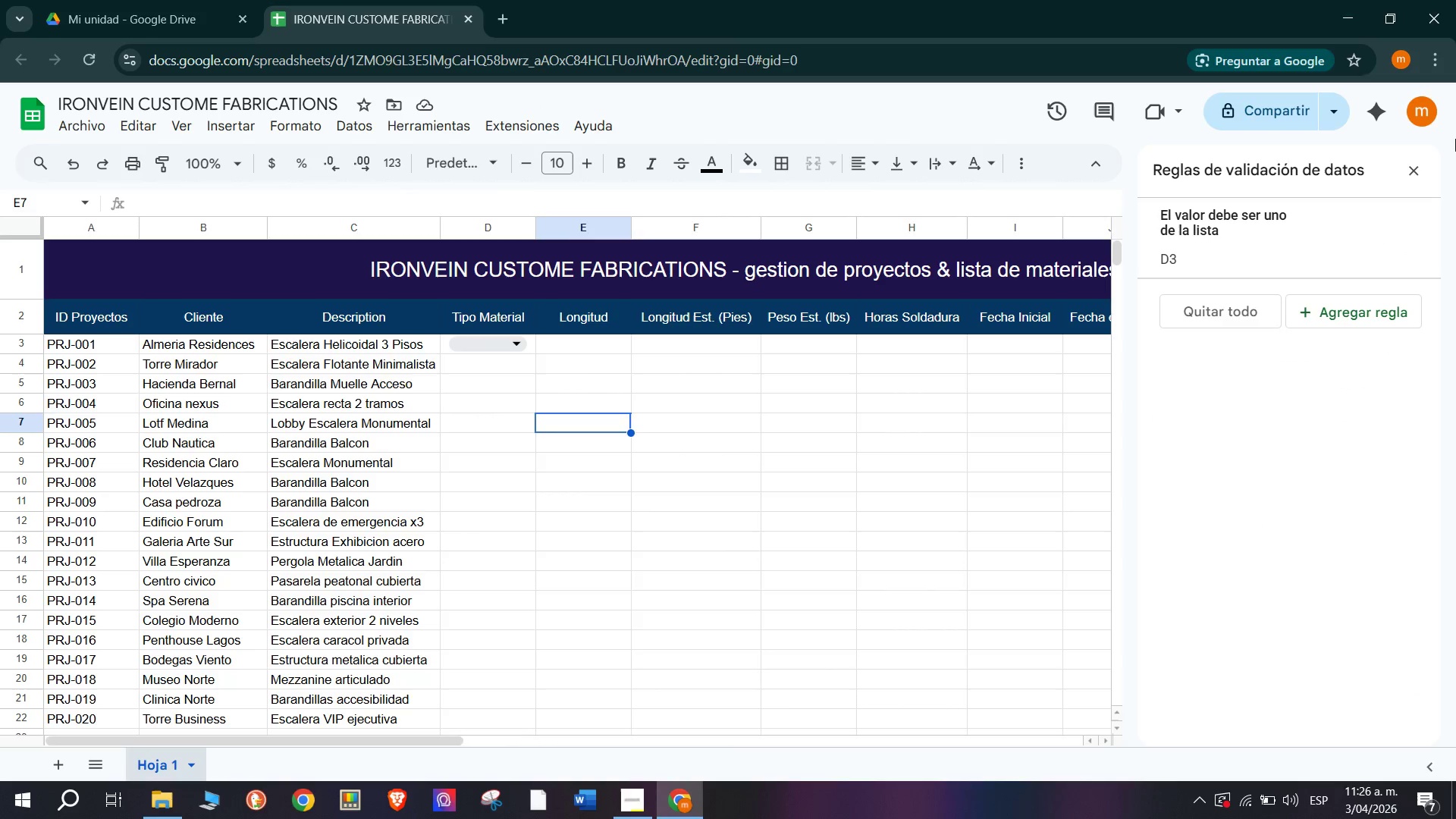 
left_click([1423, 175])
 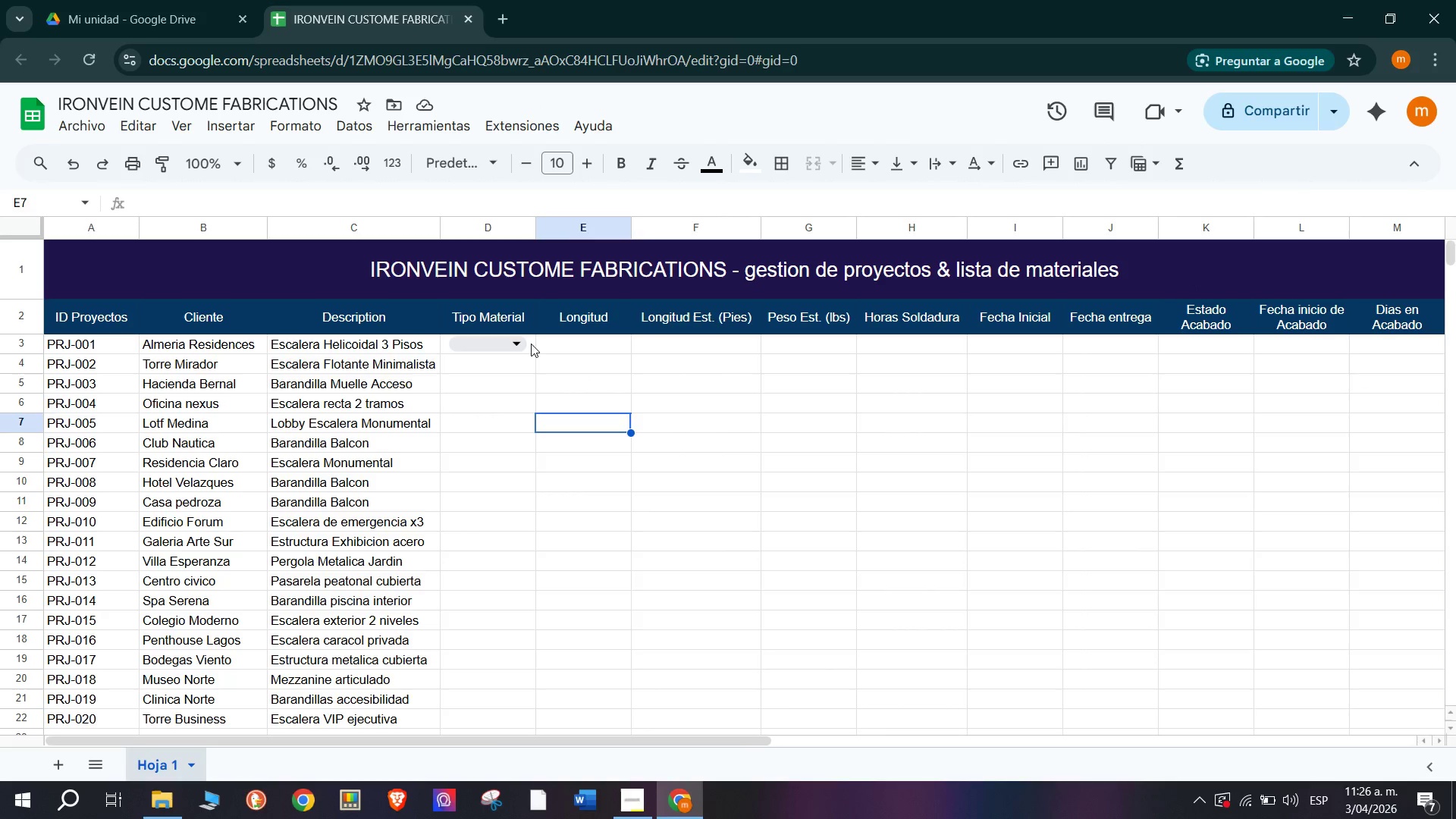 
left_click([531, 349])
 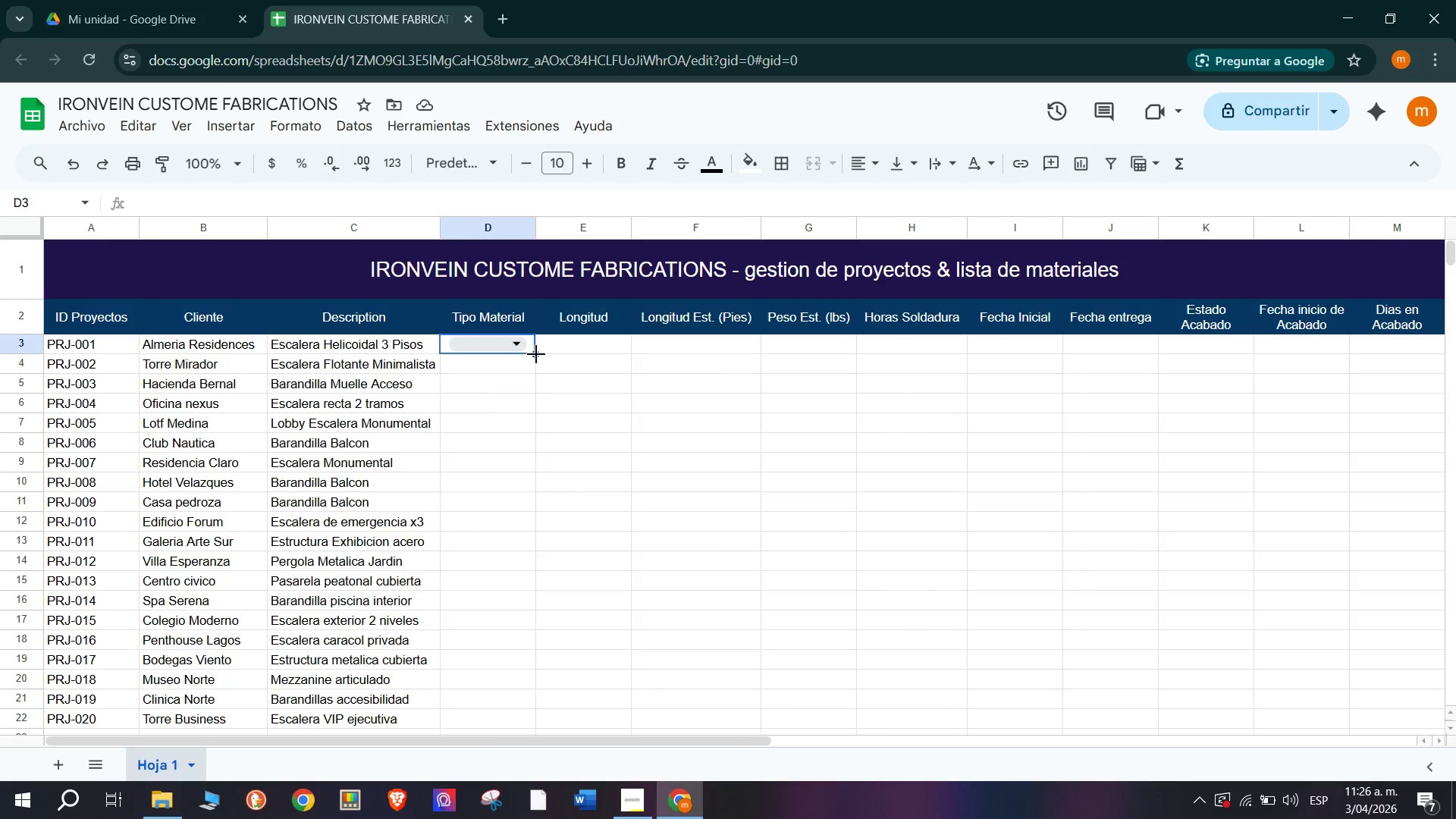 
left_click_drag(start_coordinate=[536, 353], to_coordinate=[486, 585])
 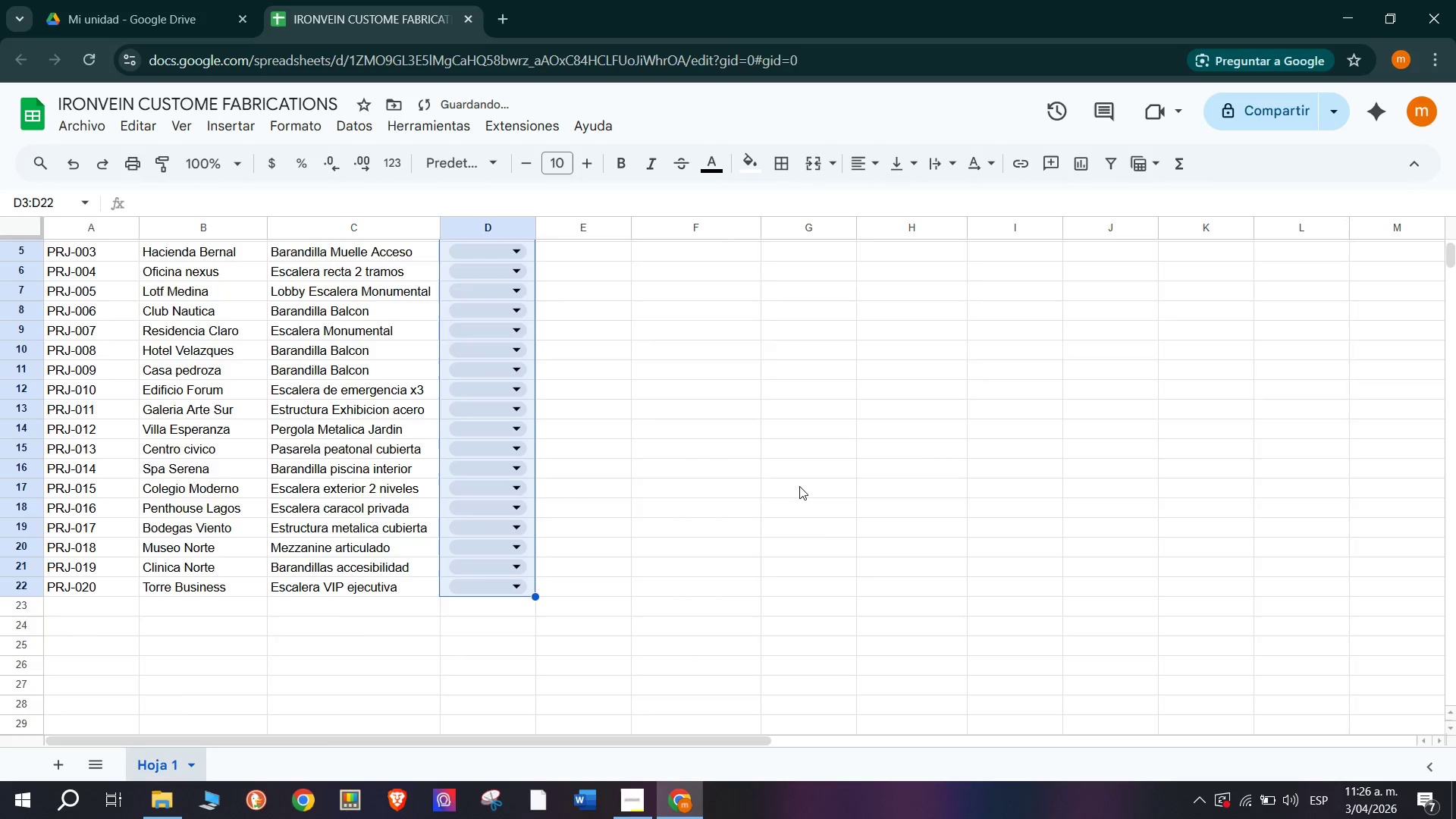 
left_click([680, 431])
 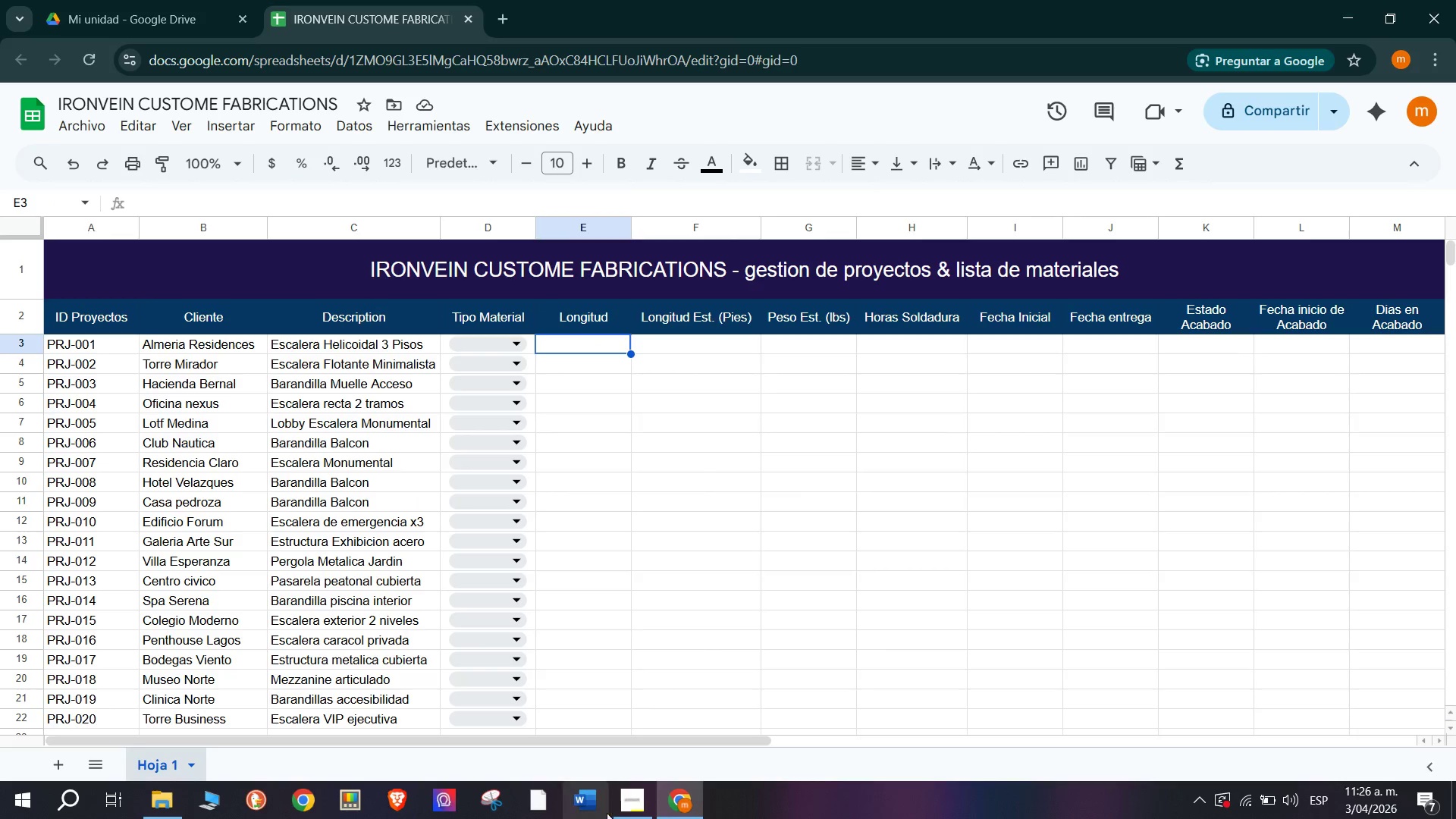 
scroll: coordinate [799, 486], scroll_direction: up, amount: 4.0